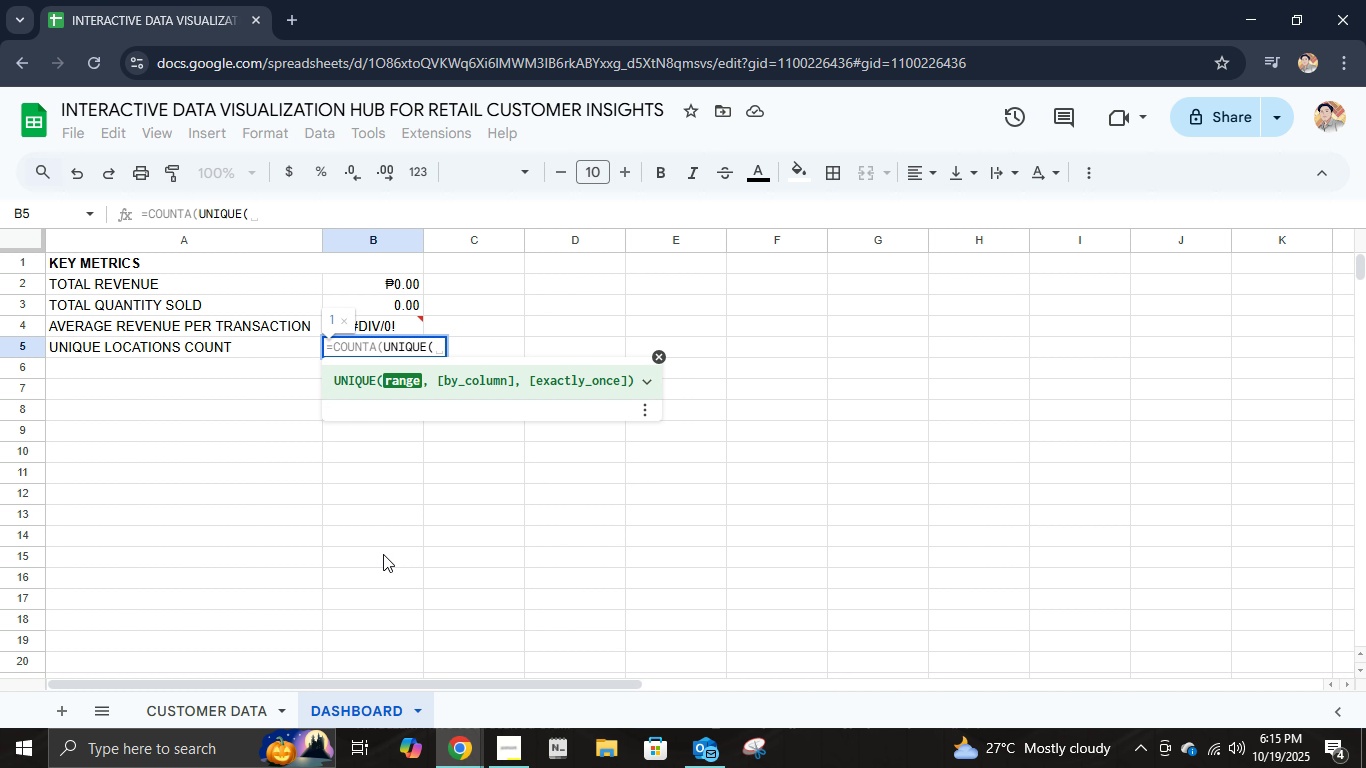 
type('CUSTOMER DATA'!C2:C))
 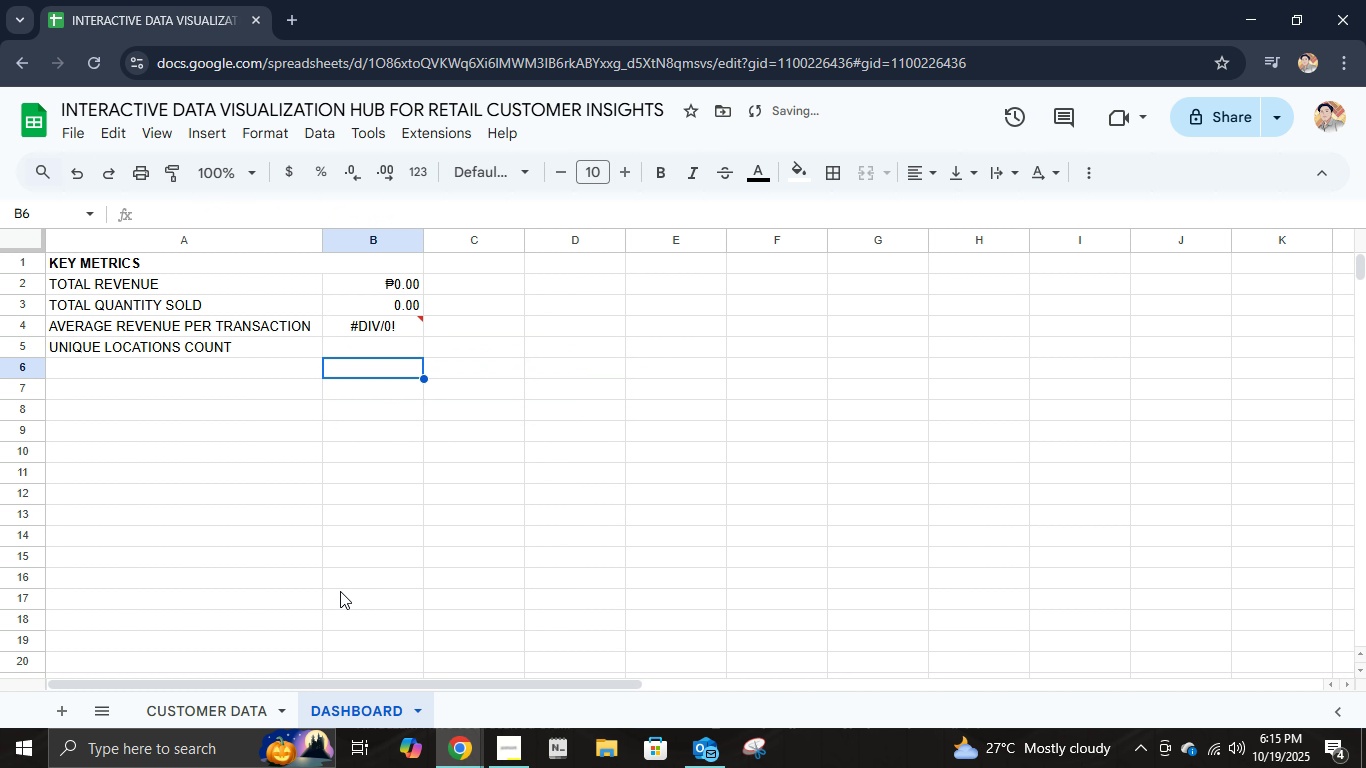 
 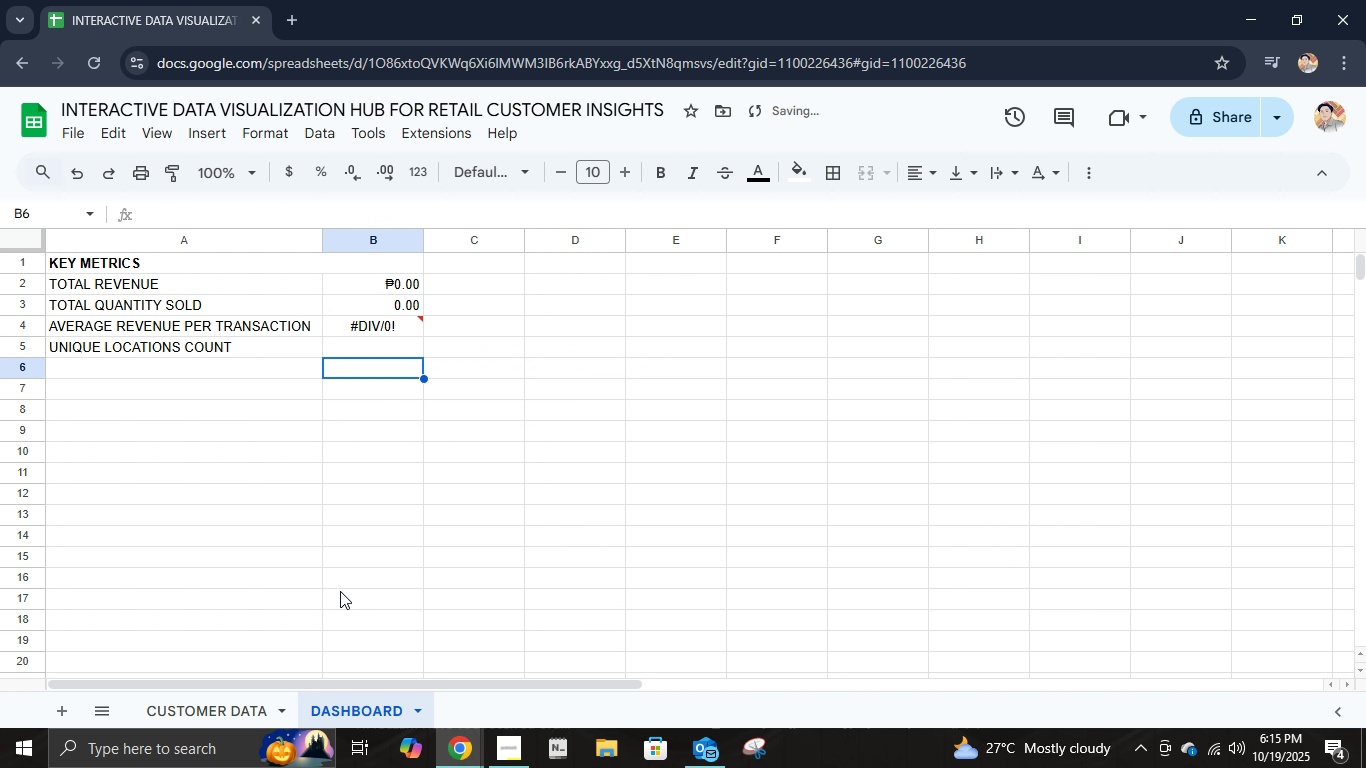 
key(Enter)
 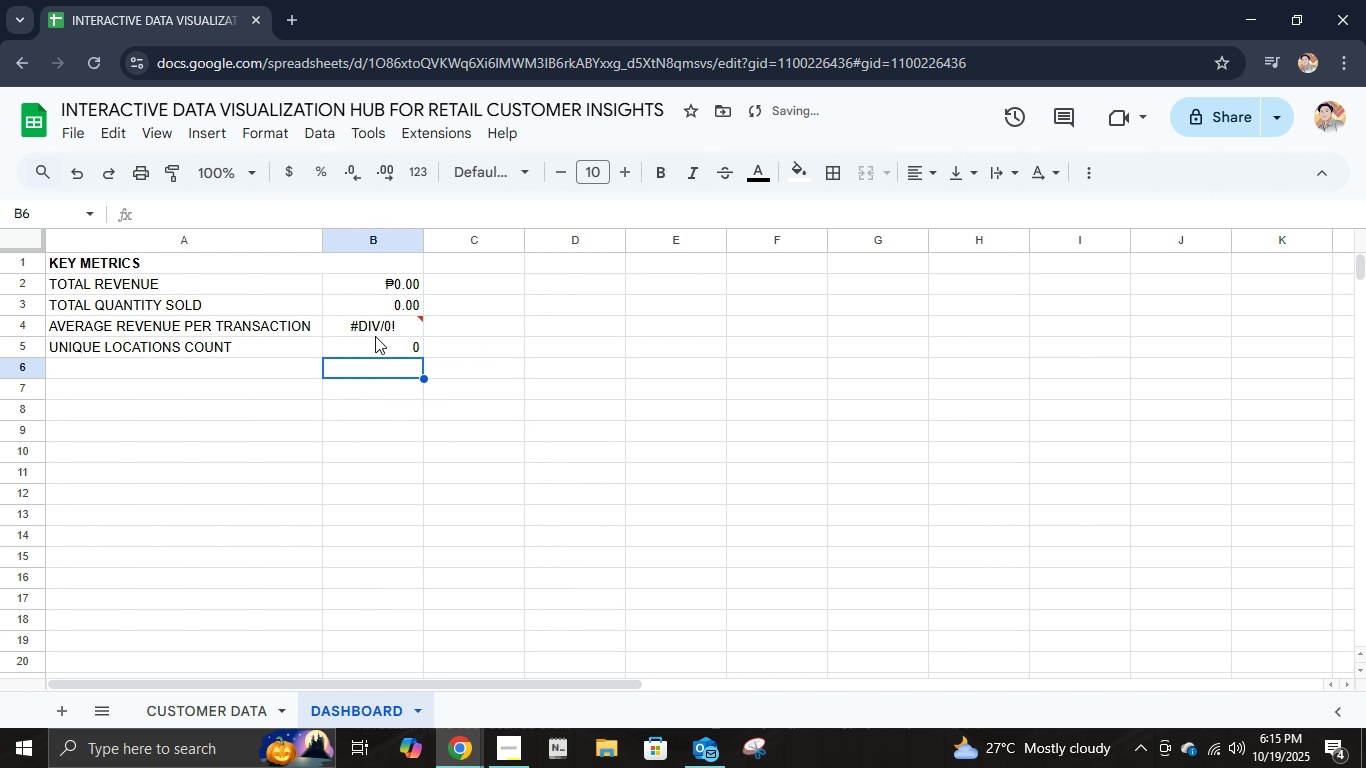 
left_click([373, 343])
 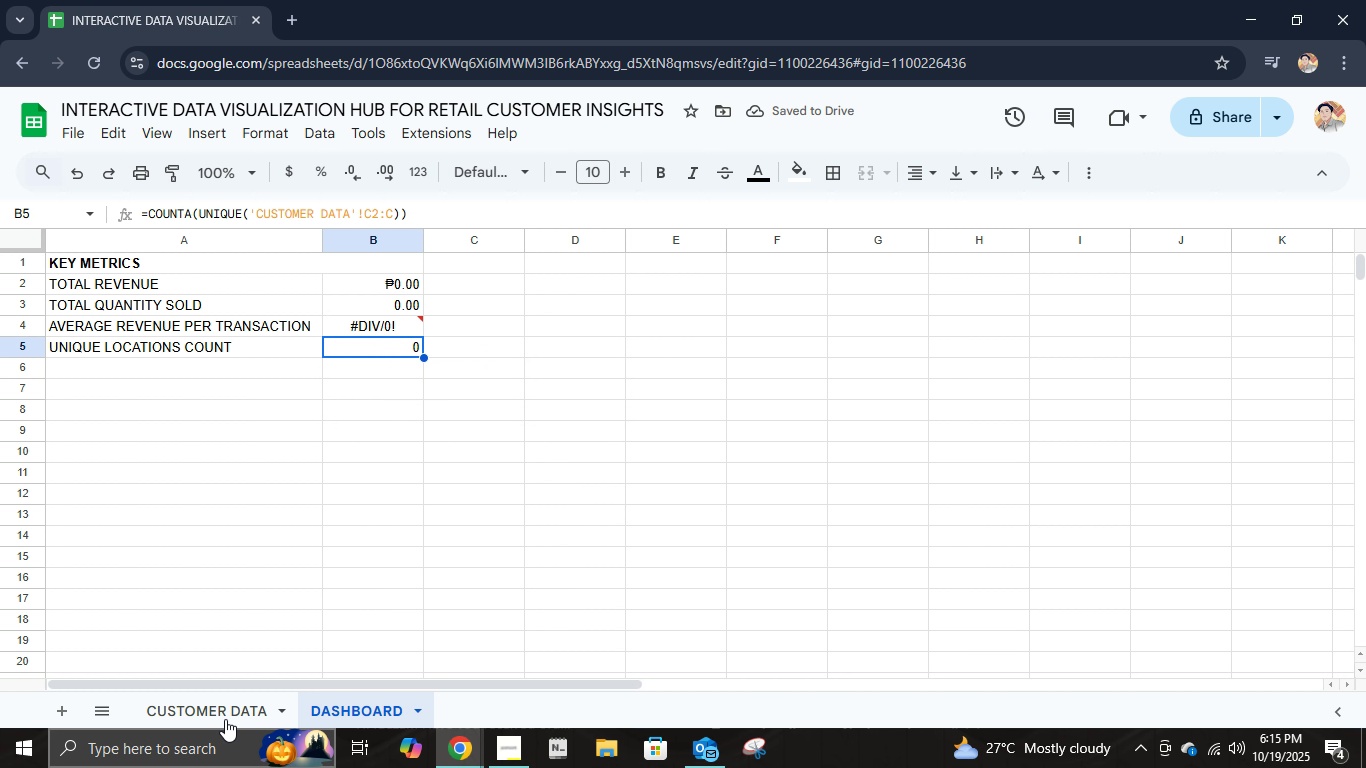 
left_click([236, 701])
 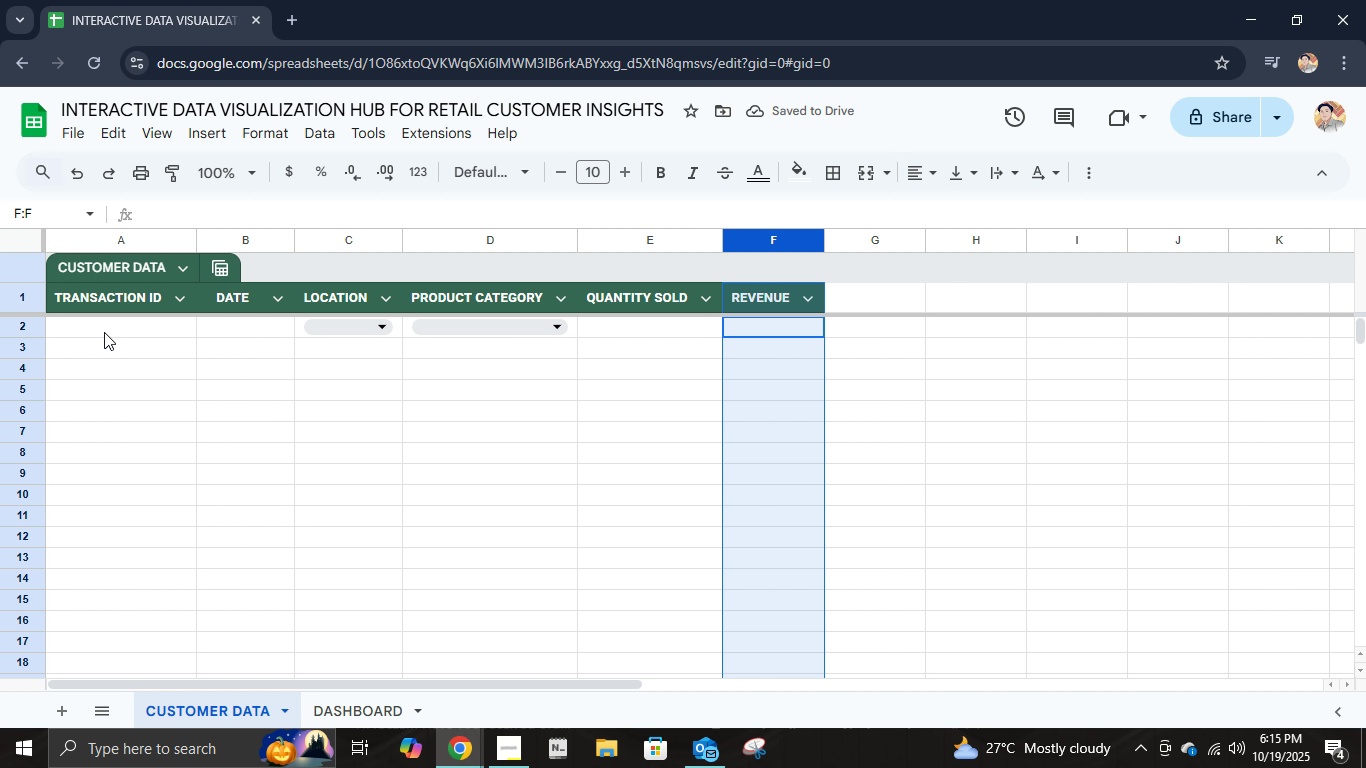 
left_click([104, 332])
 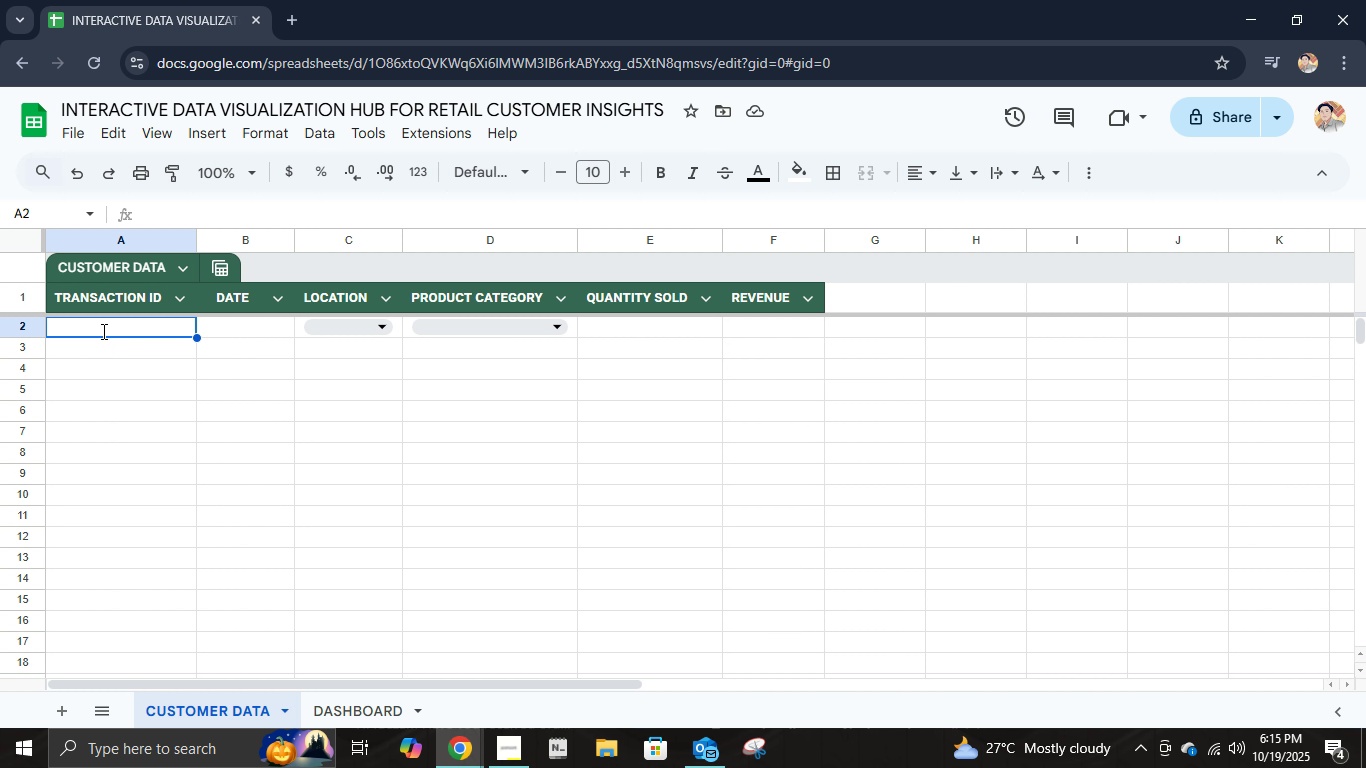 
key(Numpad0)
 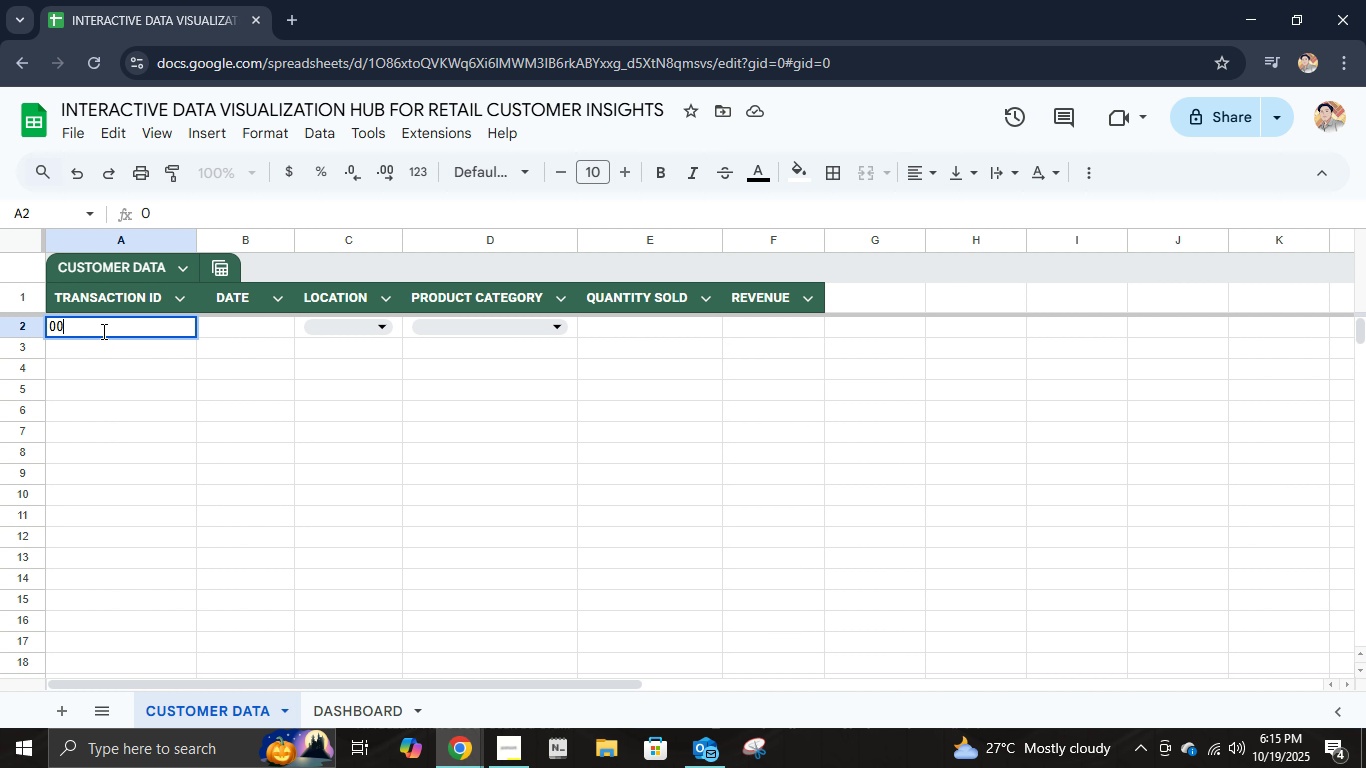 
key(Numpad0)
 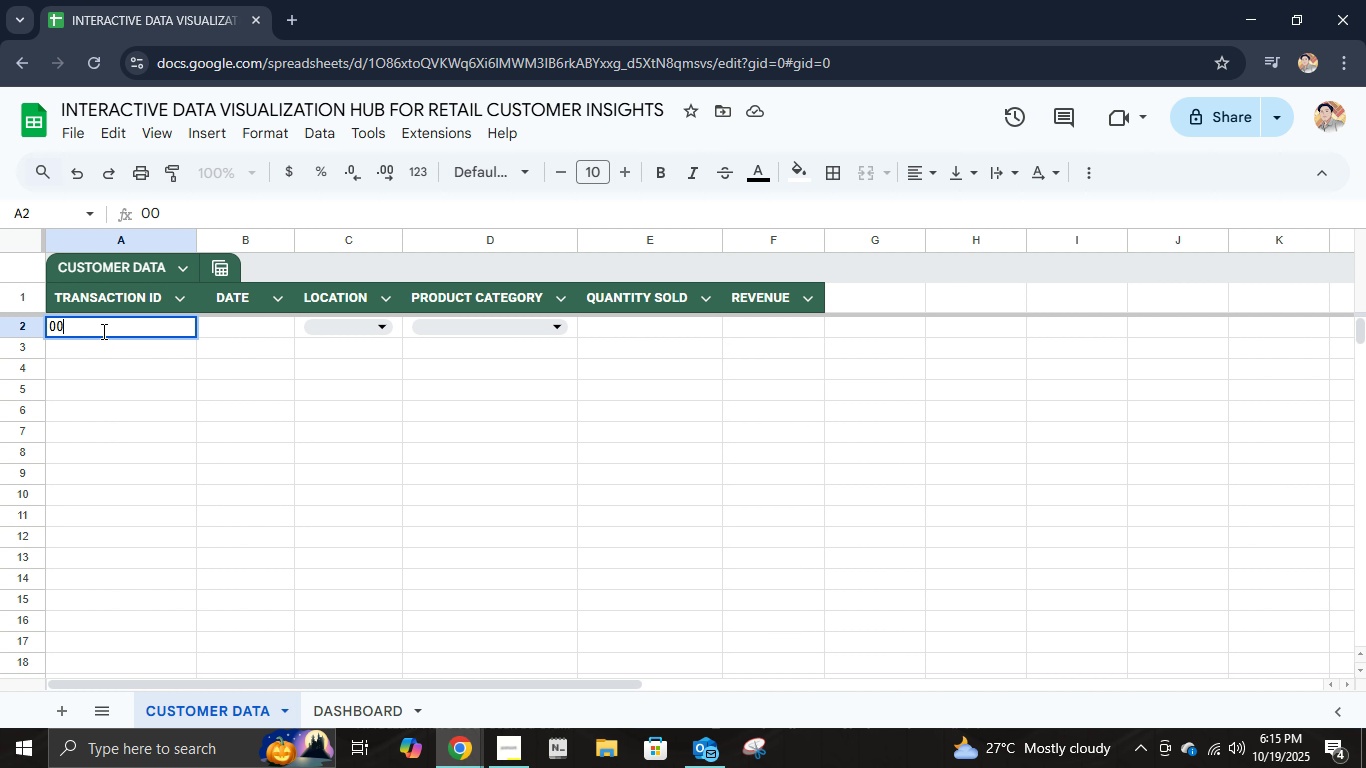 
key(Numpad1)
 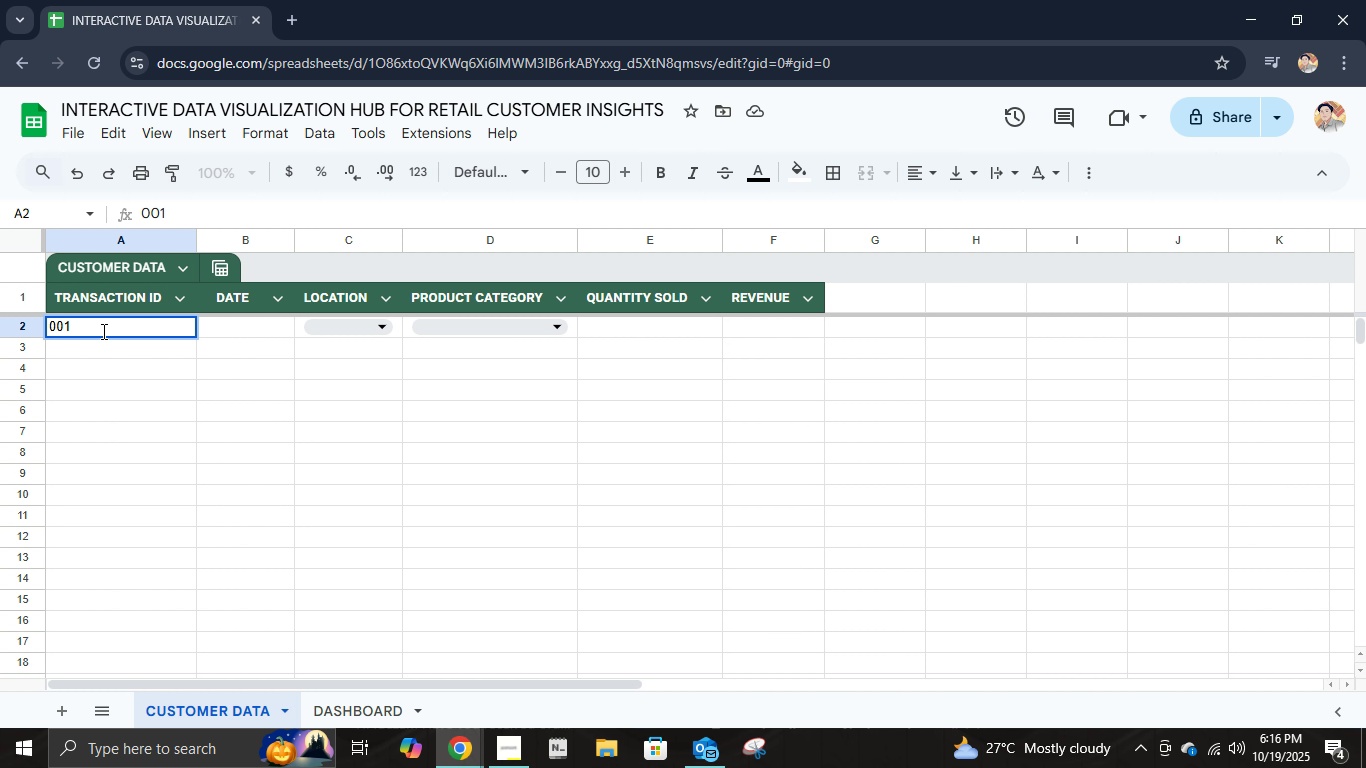 
key(Tab)
 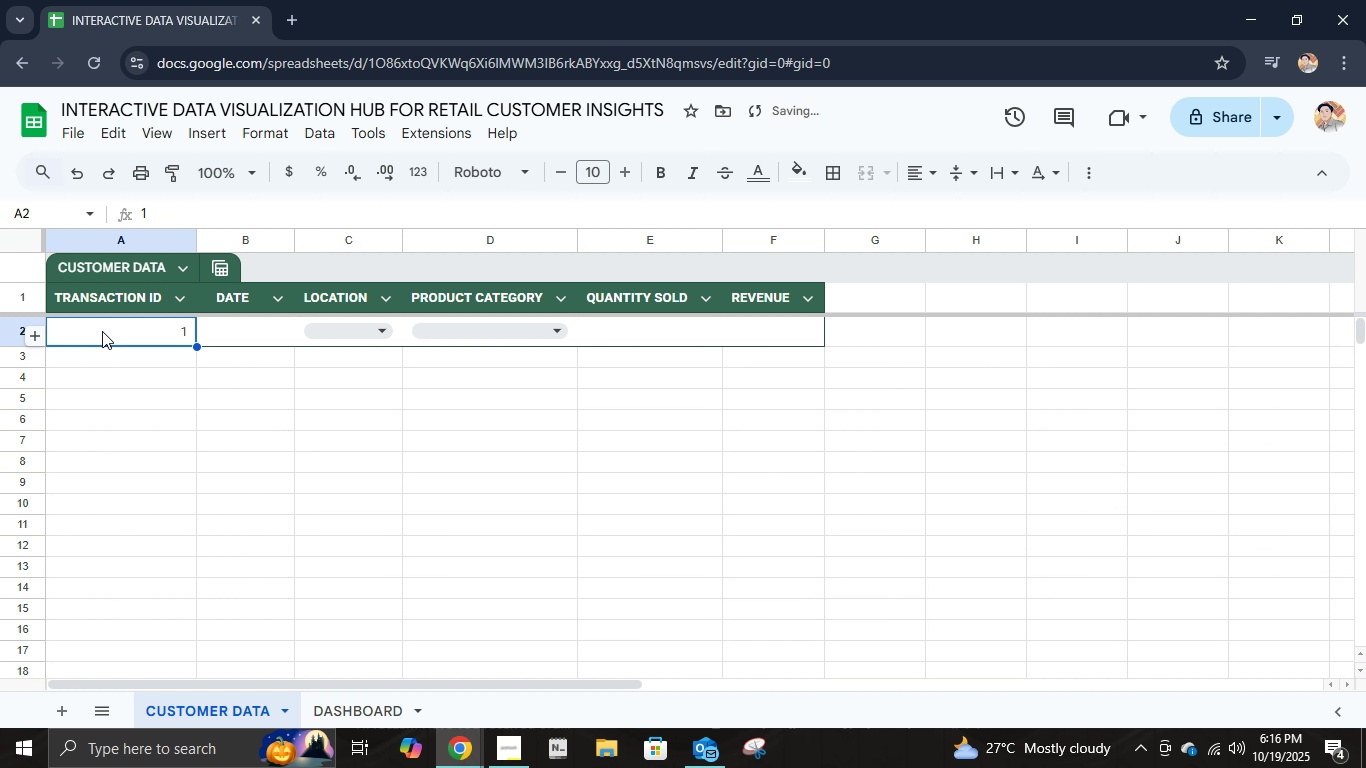 
key(ArrowLeft)
 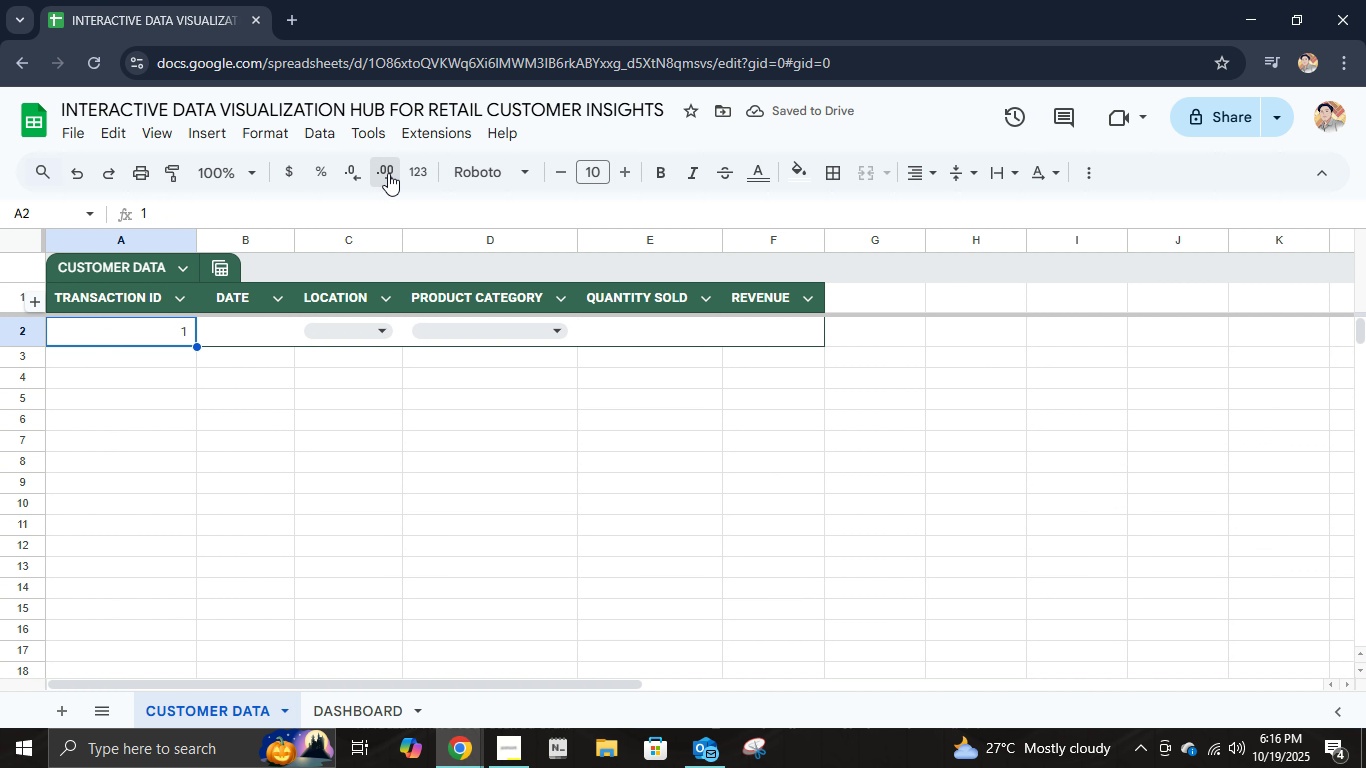 
left_click([388, 173])
 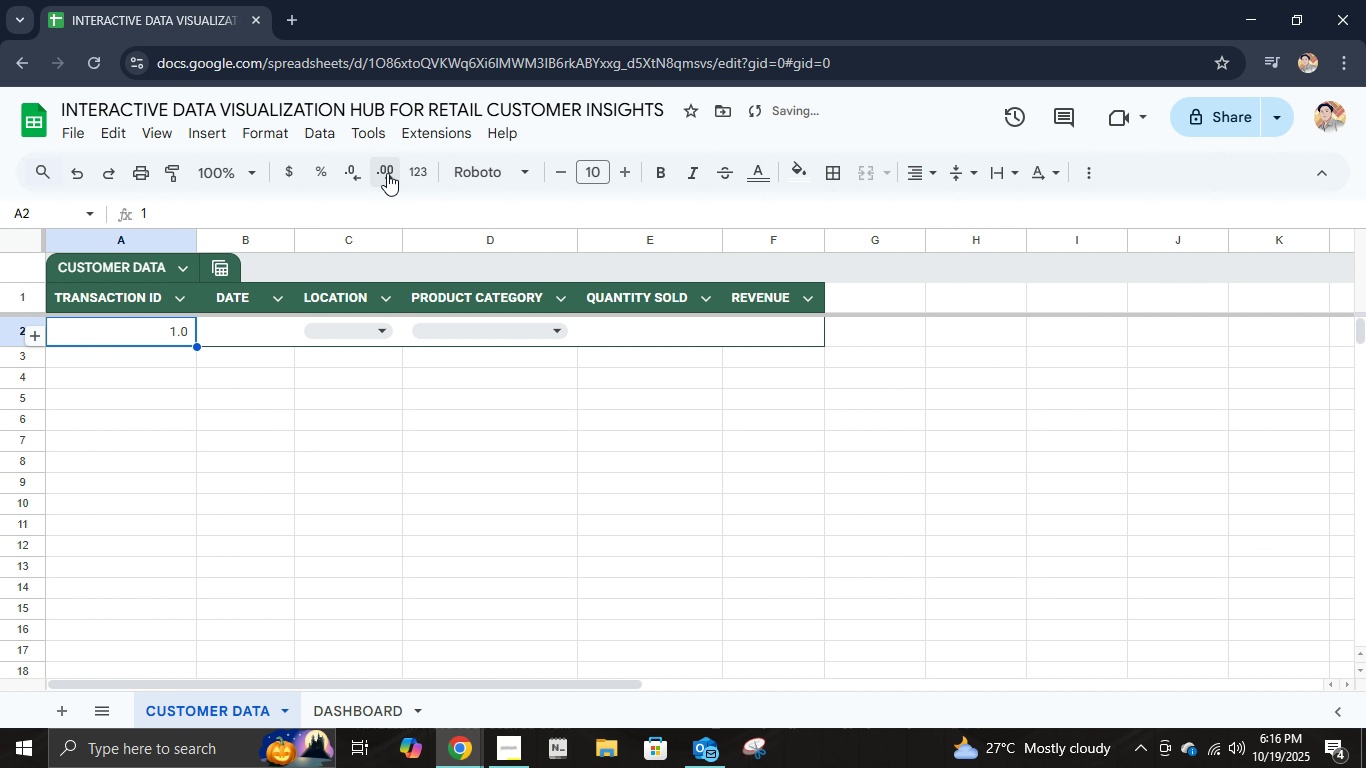 
key(Control+Z)
 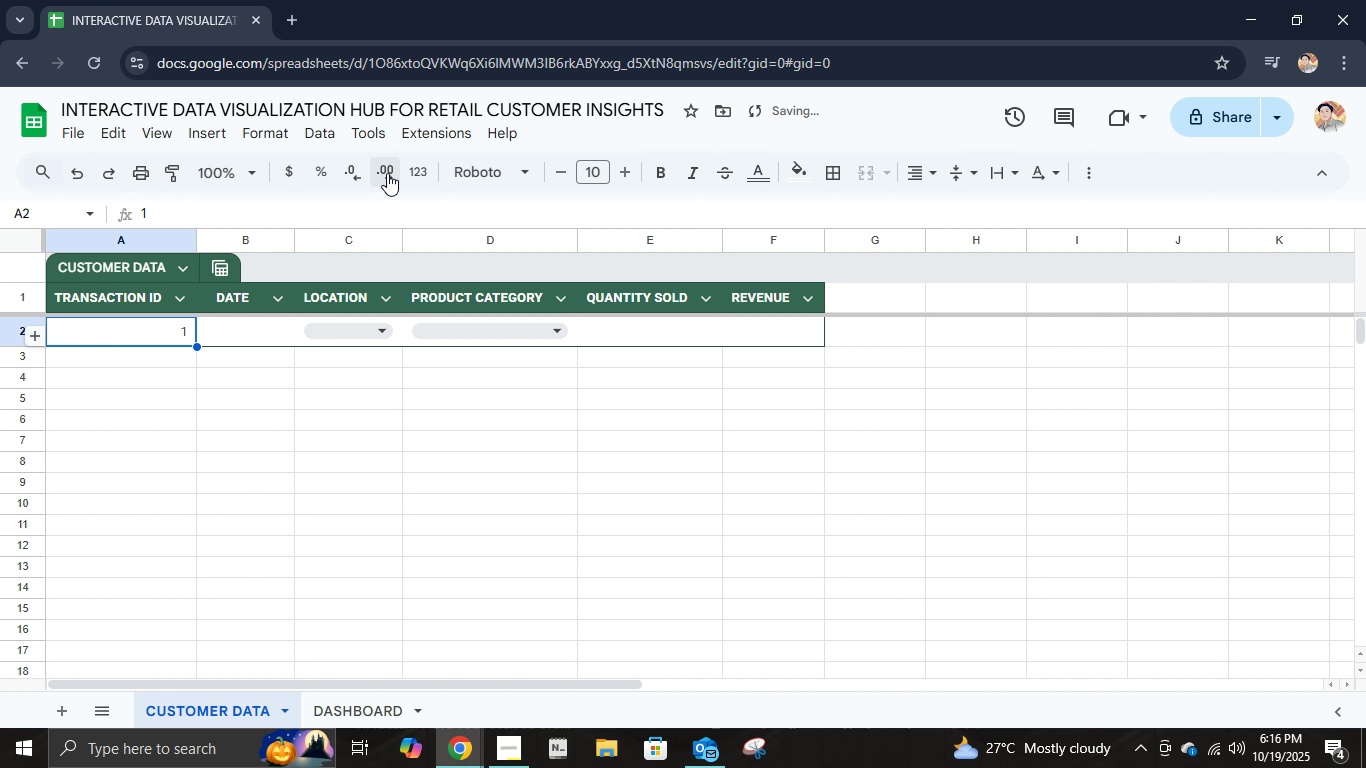 
key(Control+Z)
 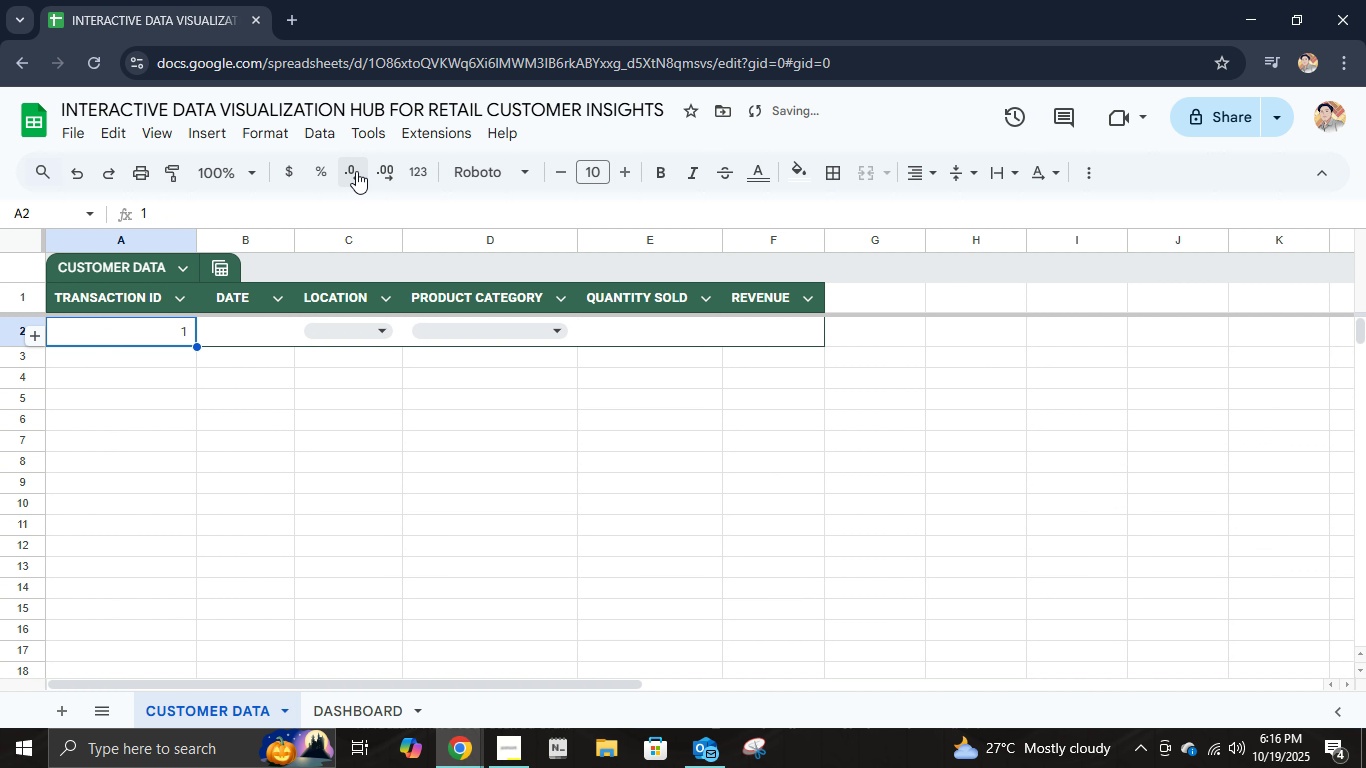 
double_click([356, 171])
 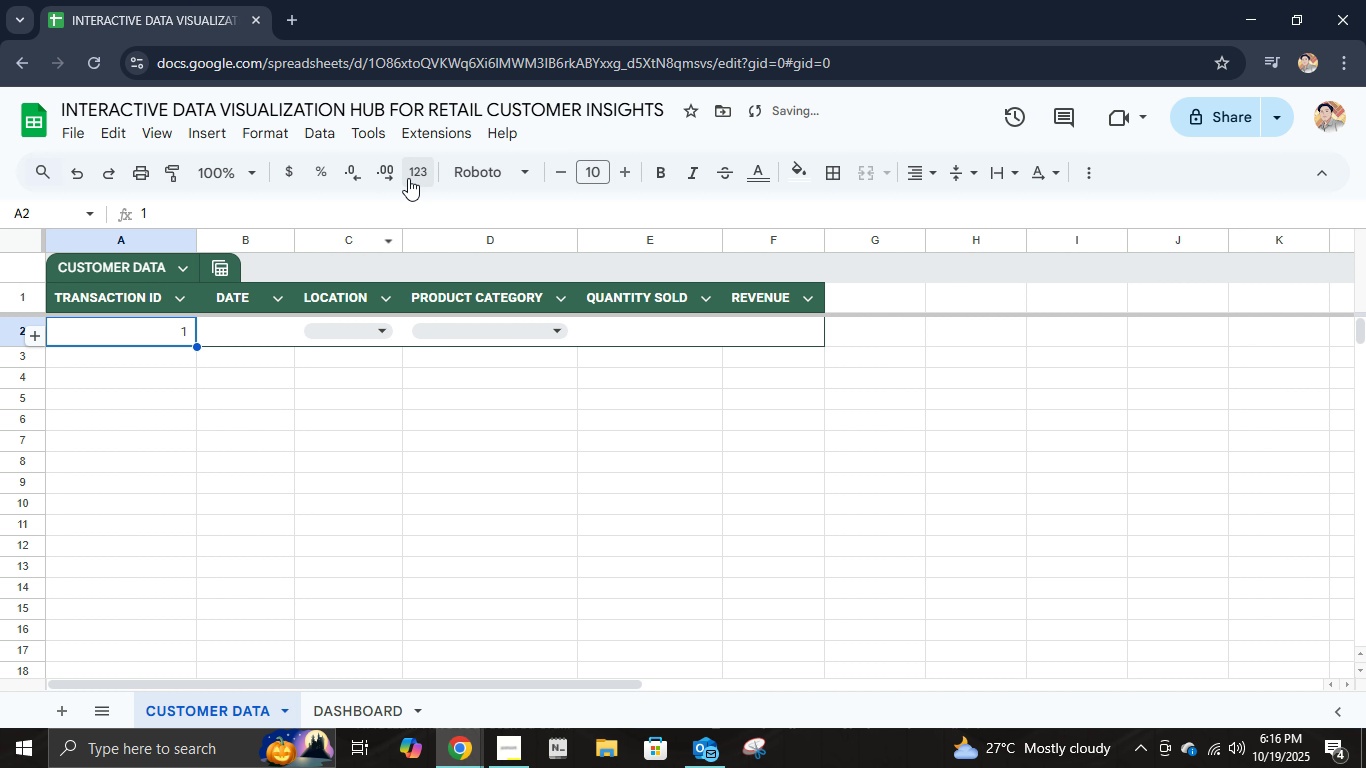 
left_click([408, 178])
 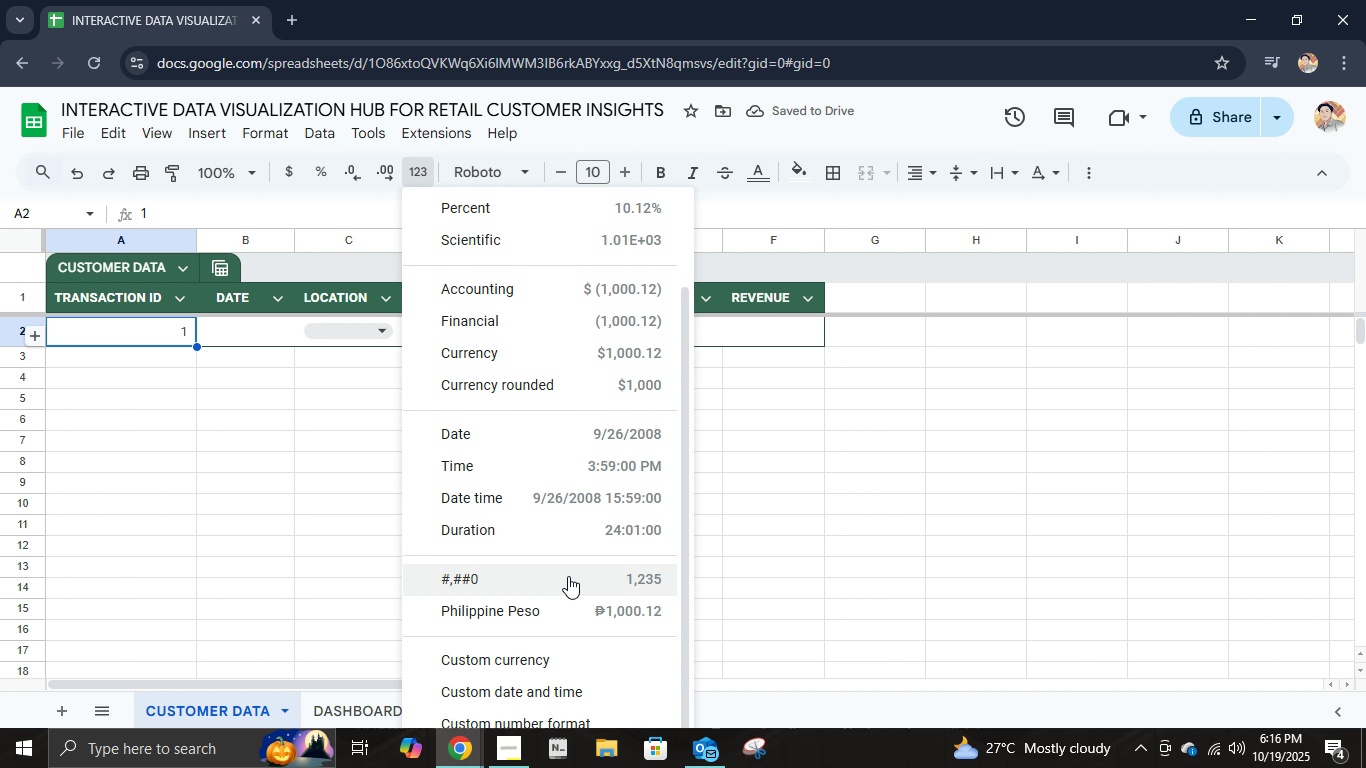 
left_click([583, 572])
 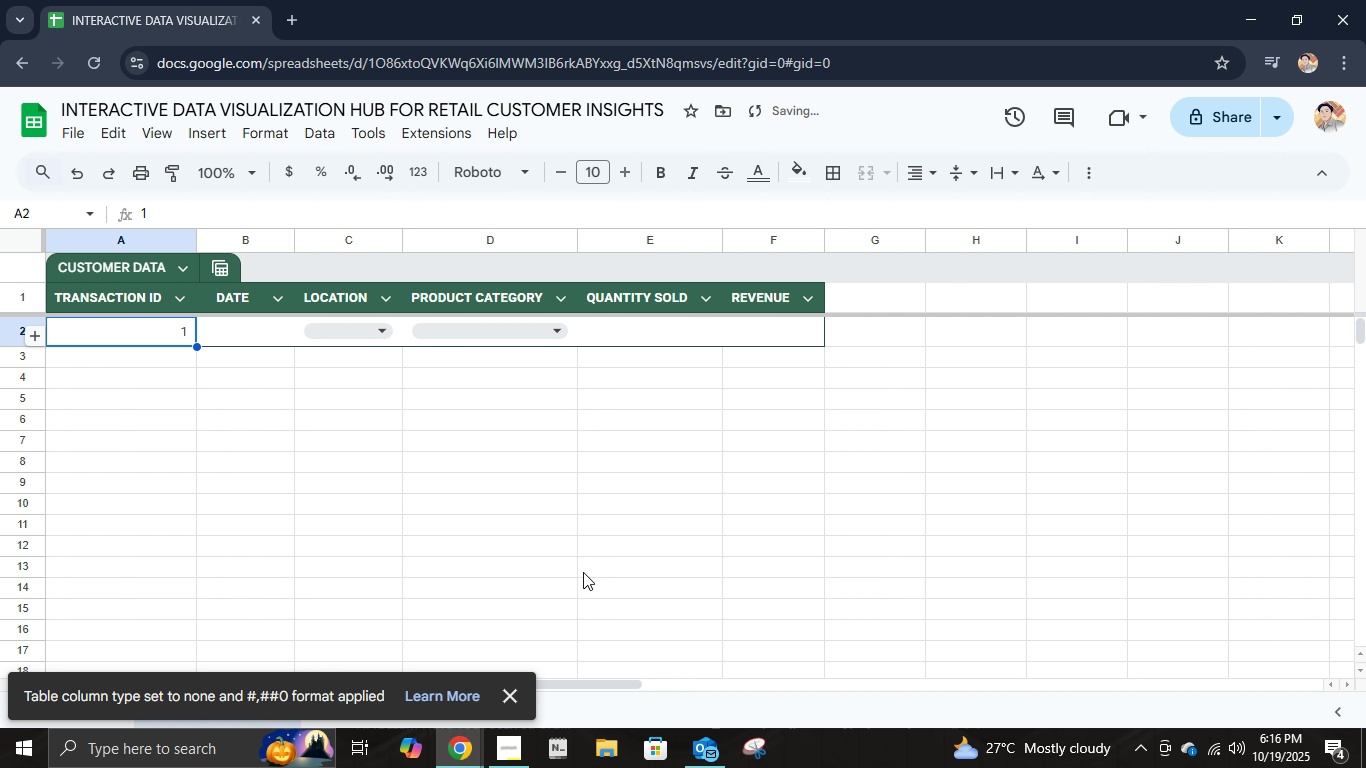 
key(Control+Z)
 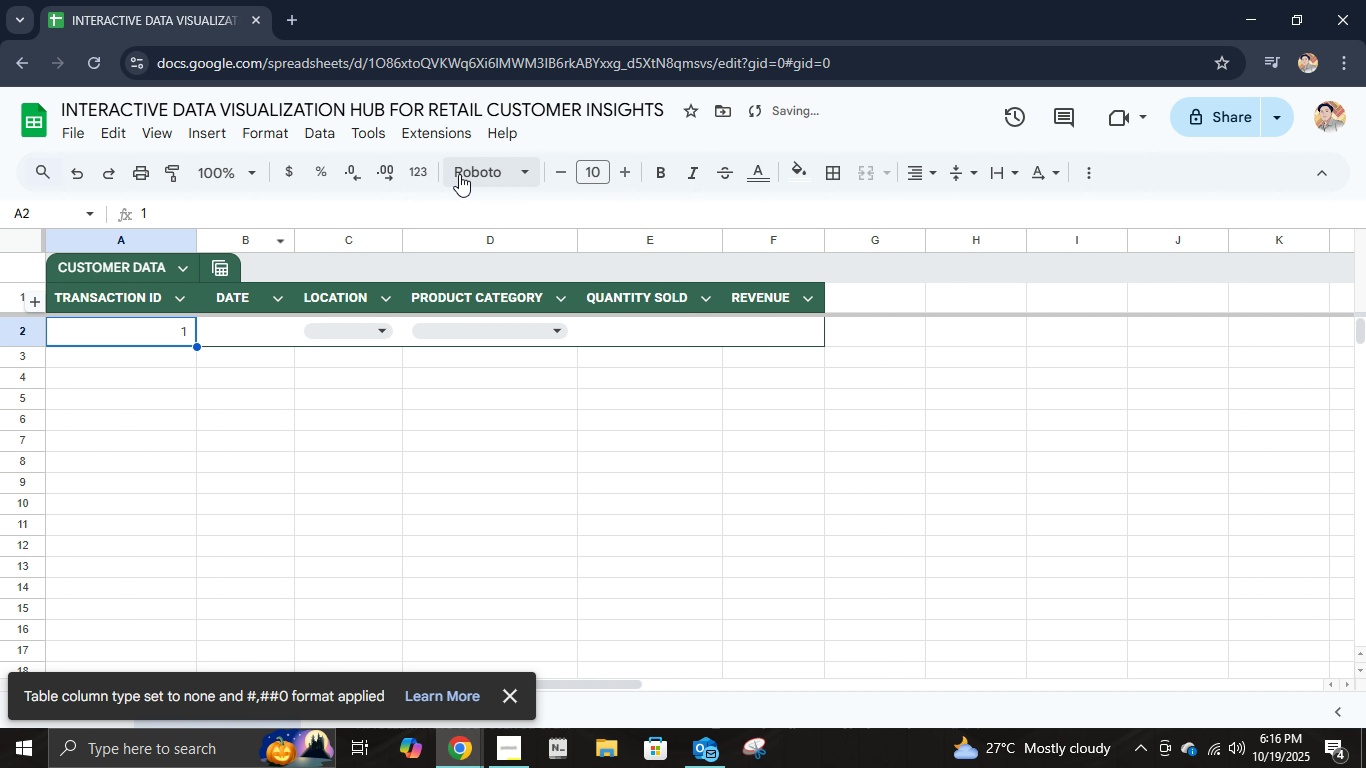 
left_click([427, 168])
 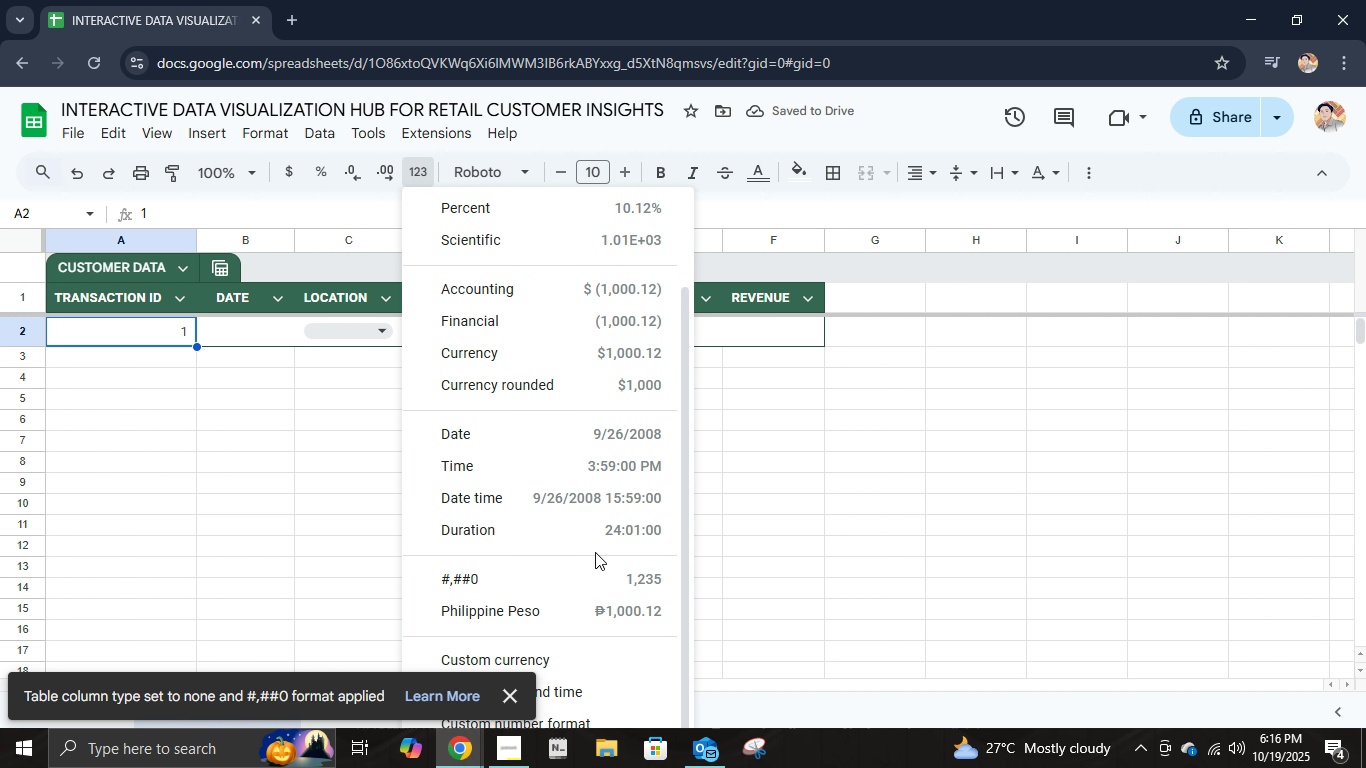 
scroll: coordinate [676, 536], scroll_direction: down, amount: 12.0
 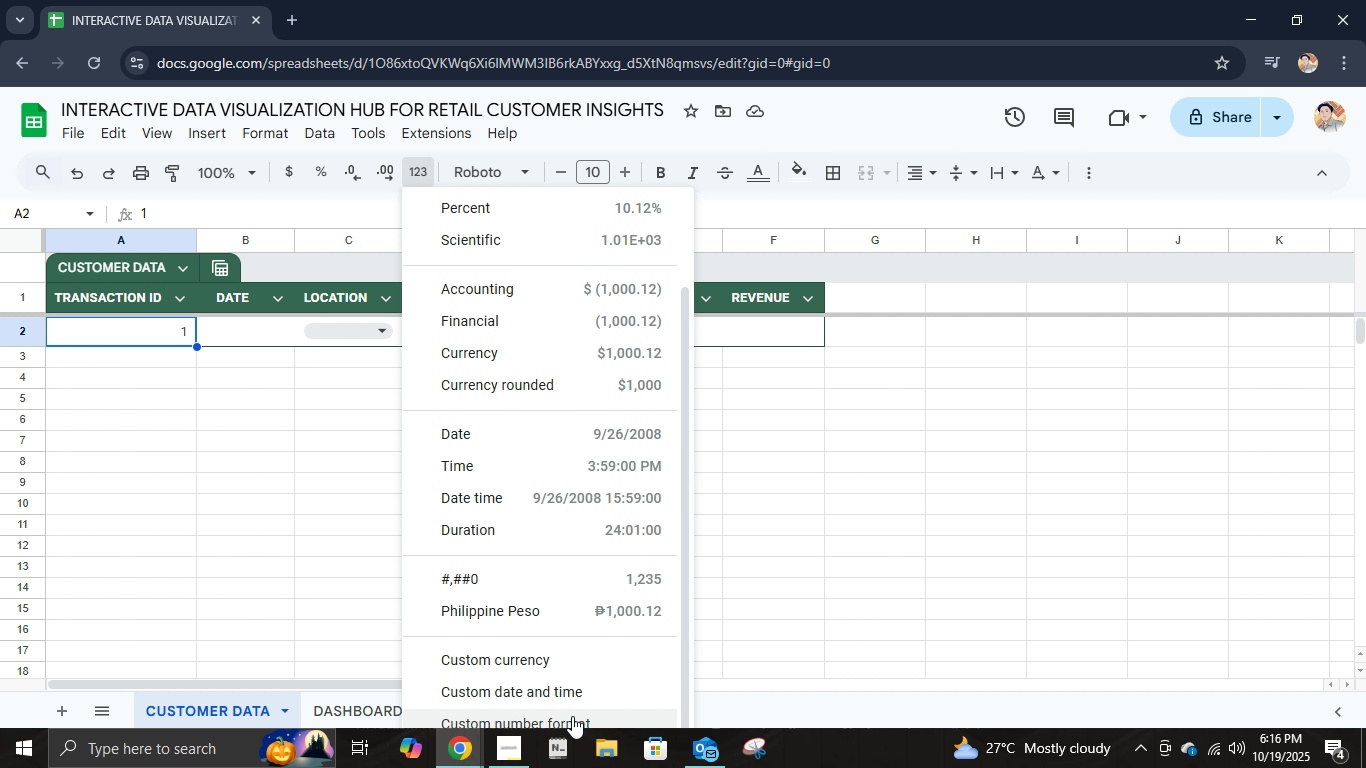 
left_click([572, 716])
 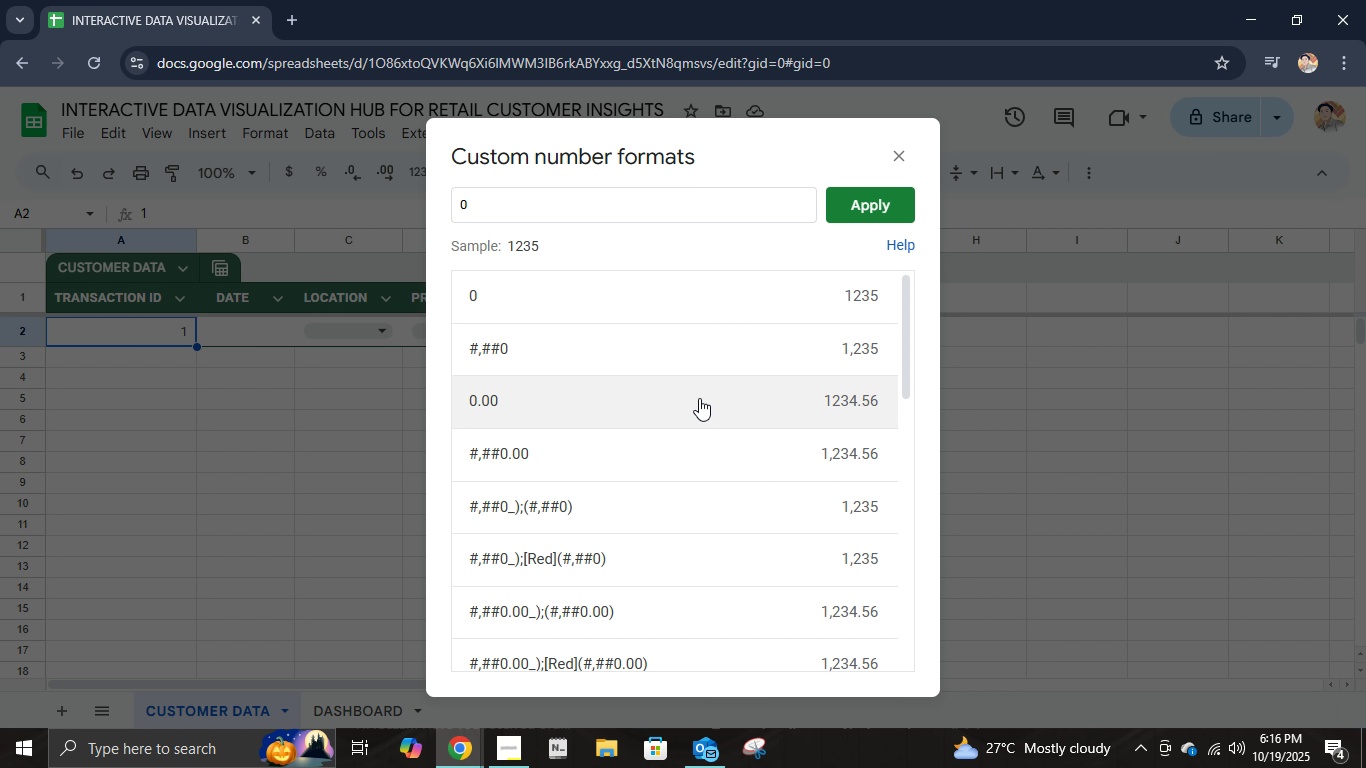 
scroll: coordinate [718, 532], scroll_direction: down, amount: 10.0
 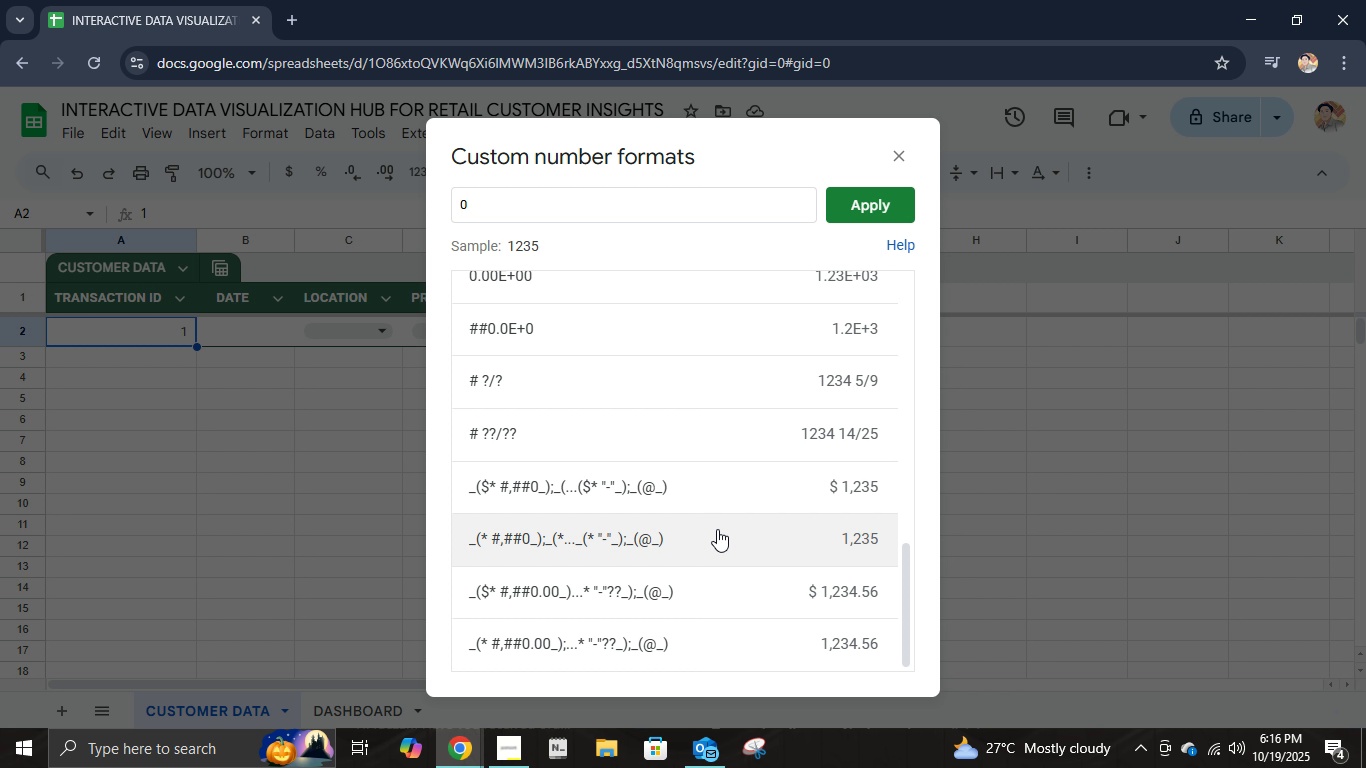 
left_click([658, 639])
 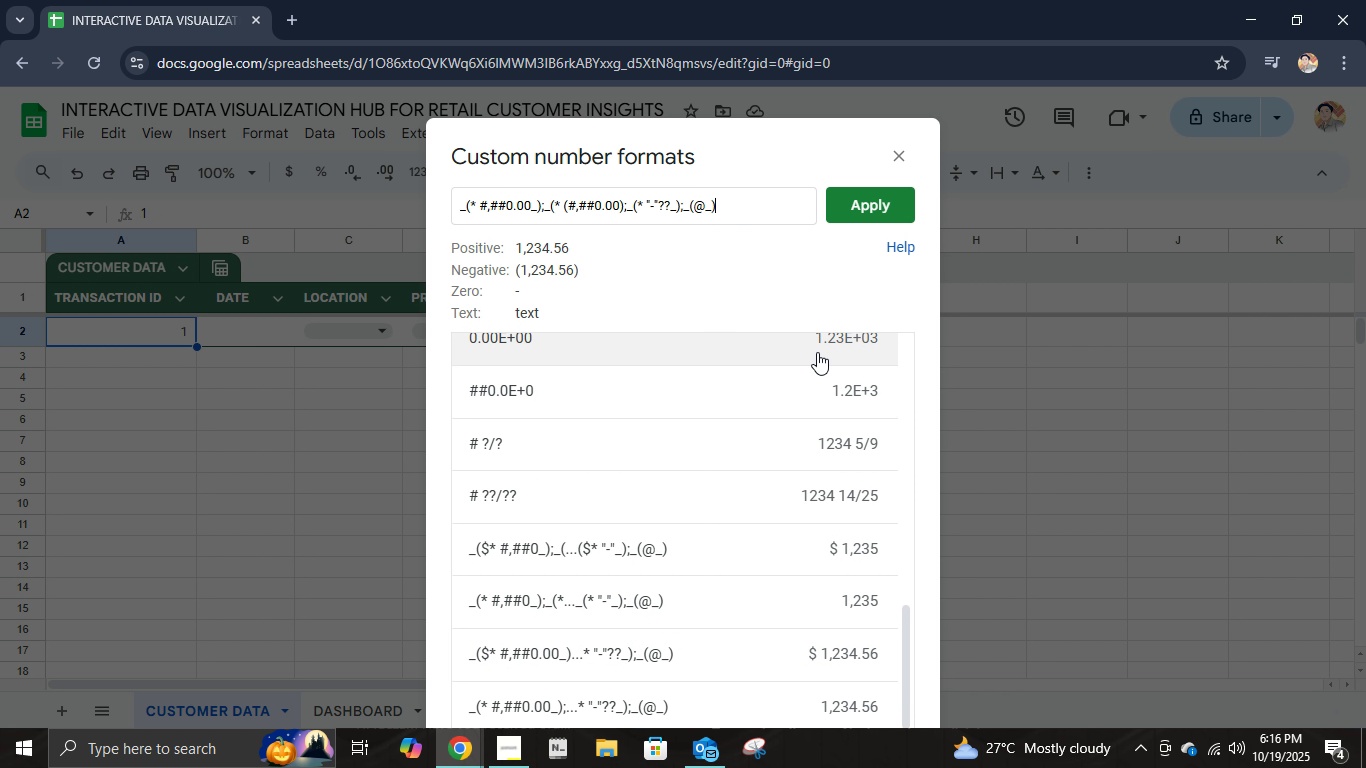 
left_click([902, 153])
 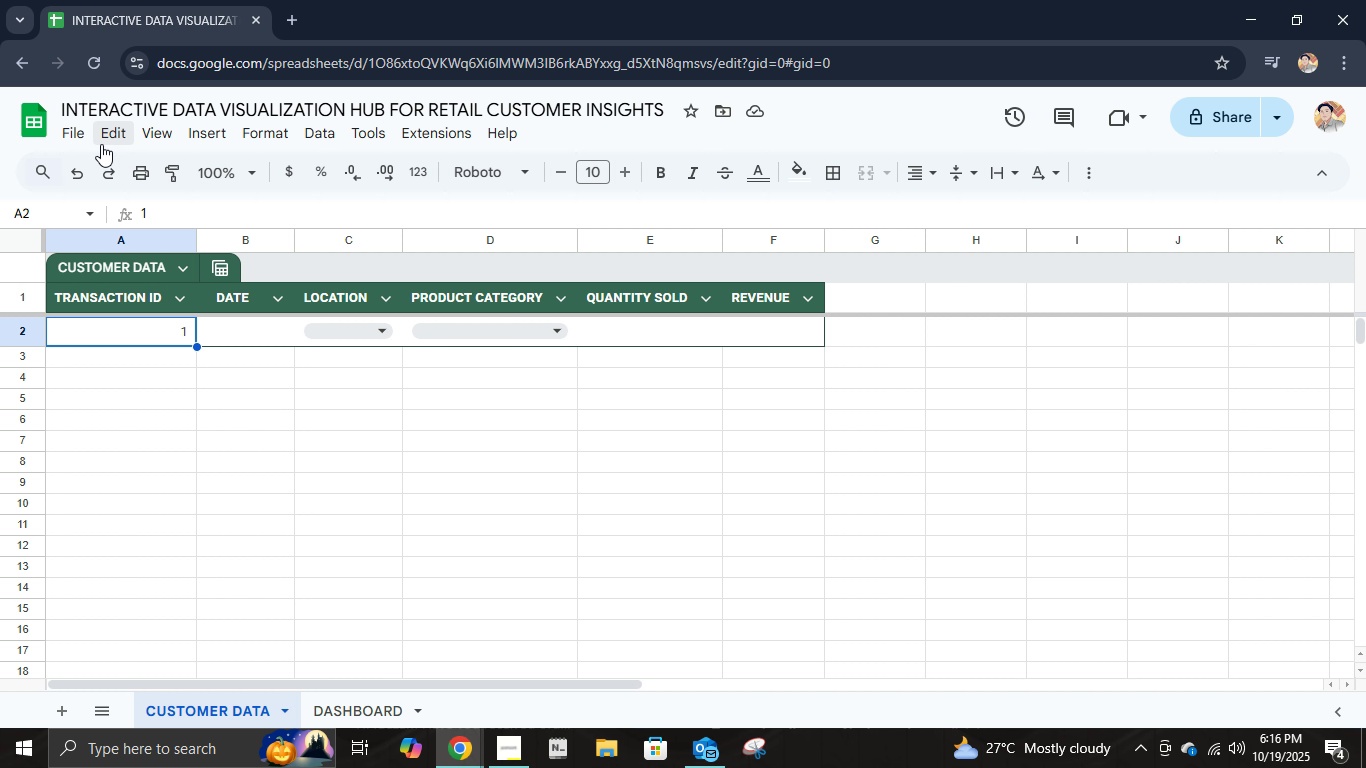 
wait(6.0)
 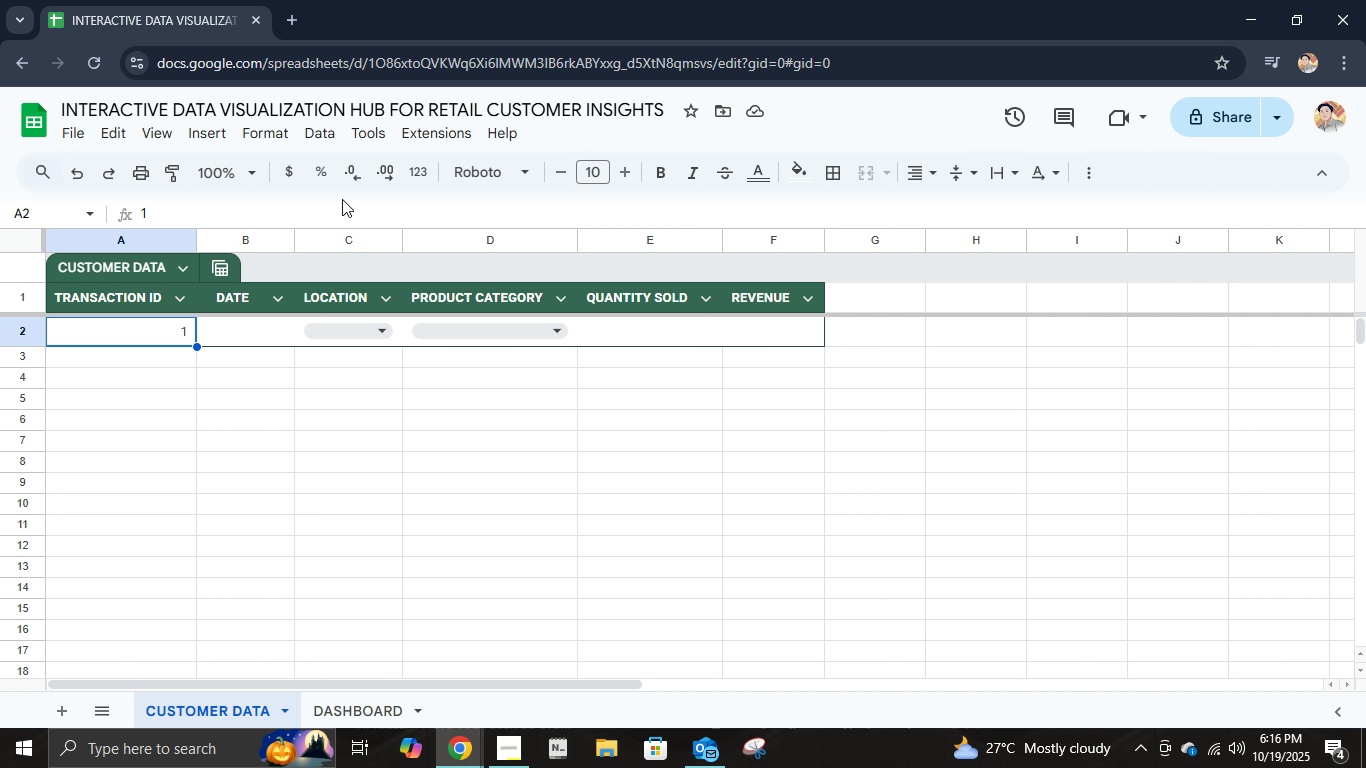 
left_click([1054, 169])
 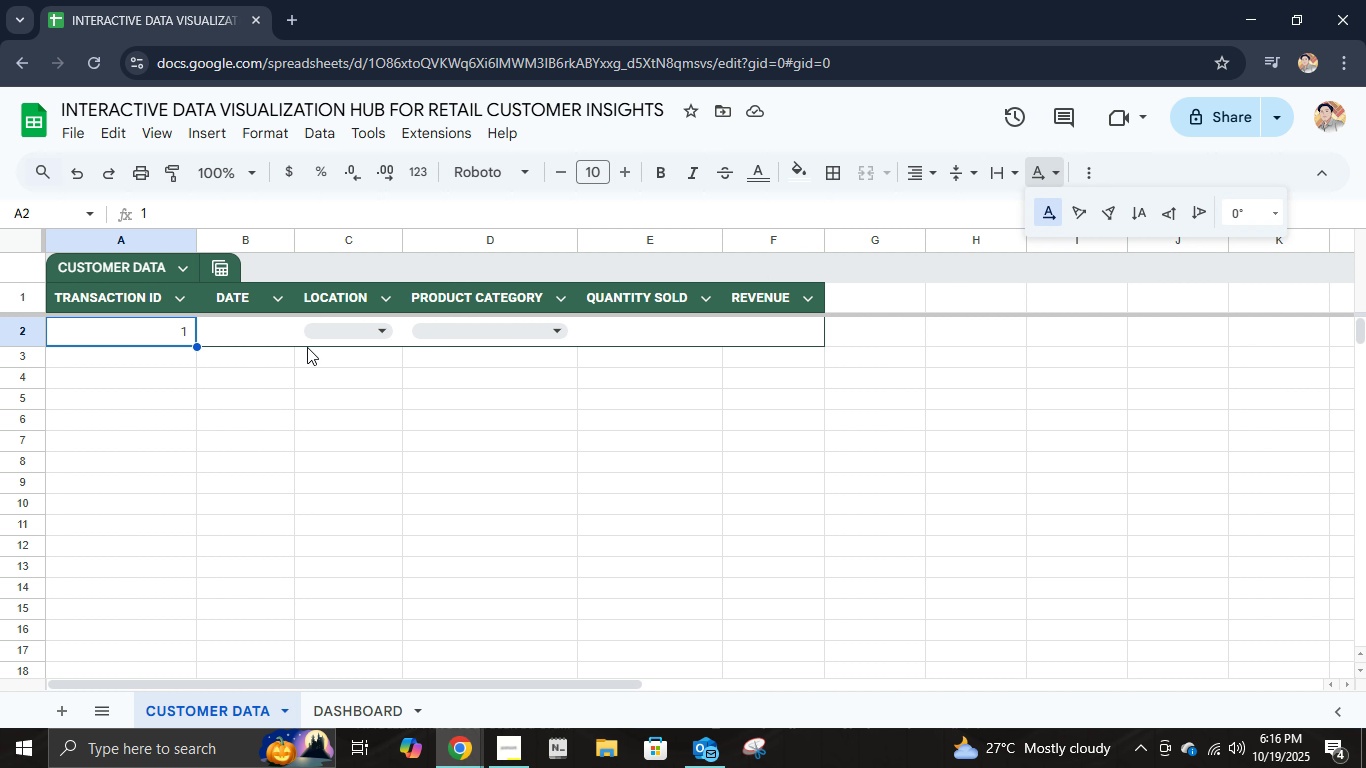 
wait(7.72)
 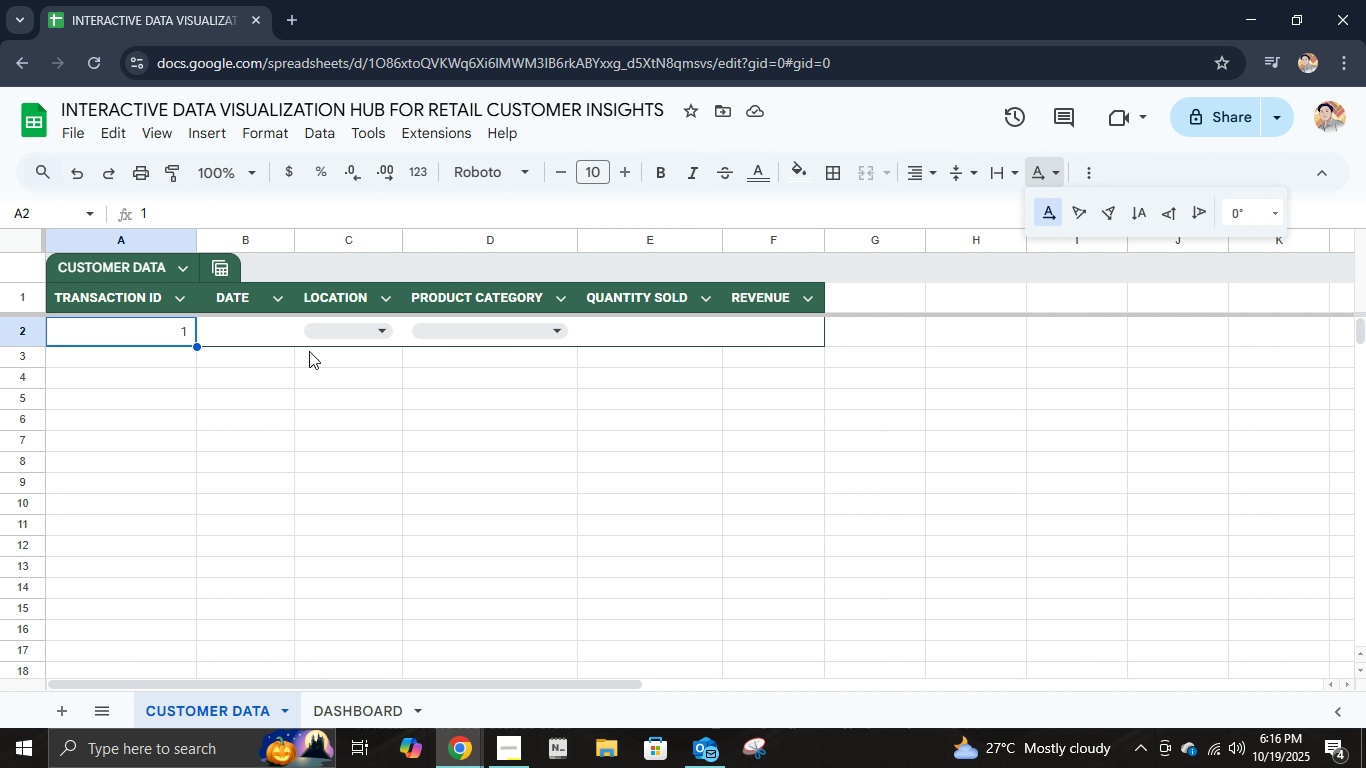 
left_click([248, 333])
 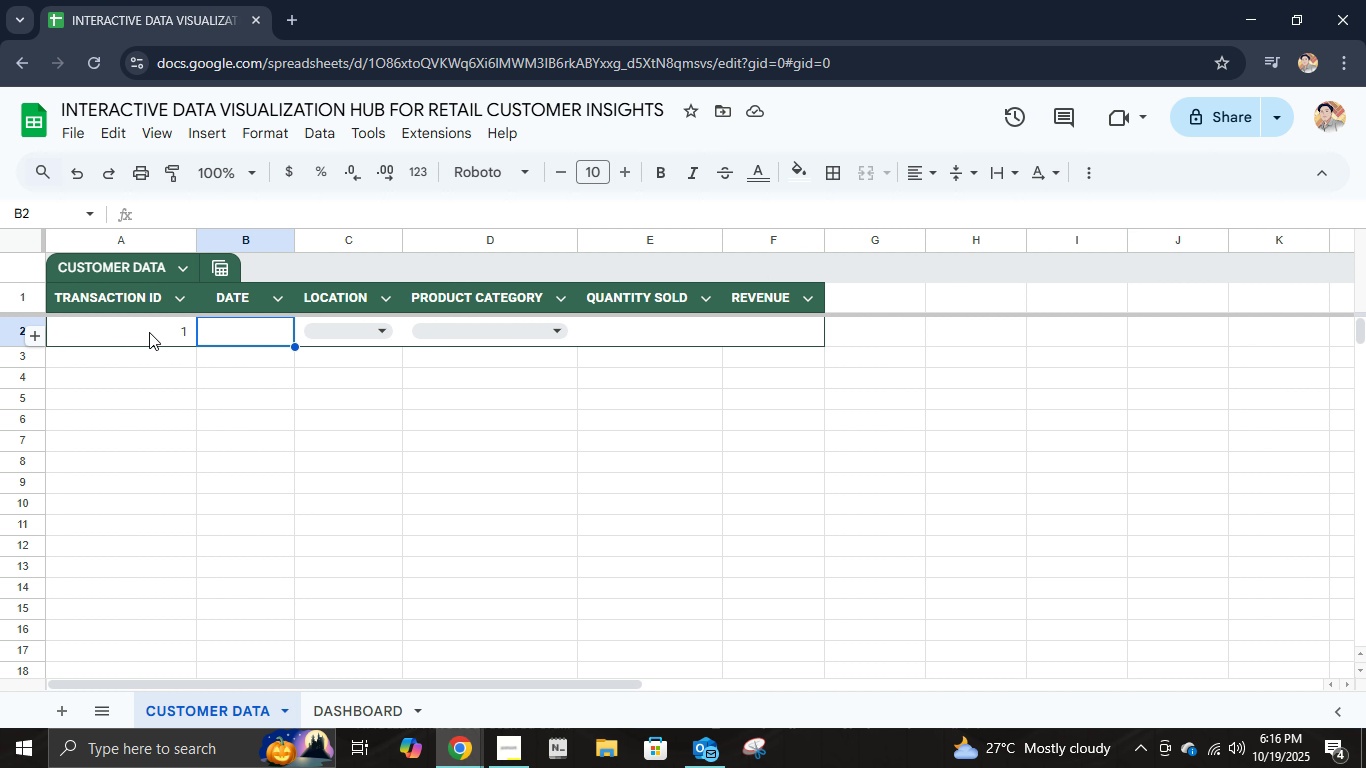 
left_click([149, 332])
 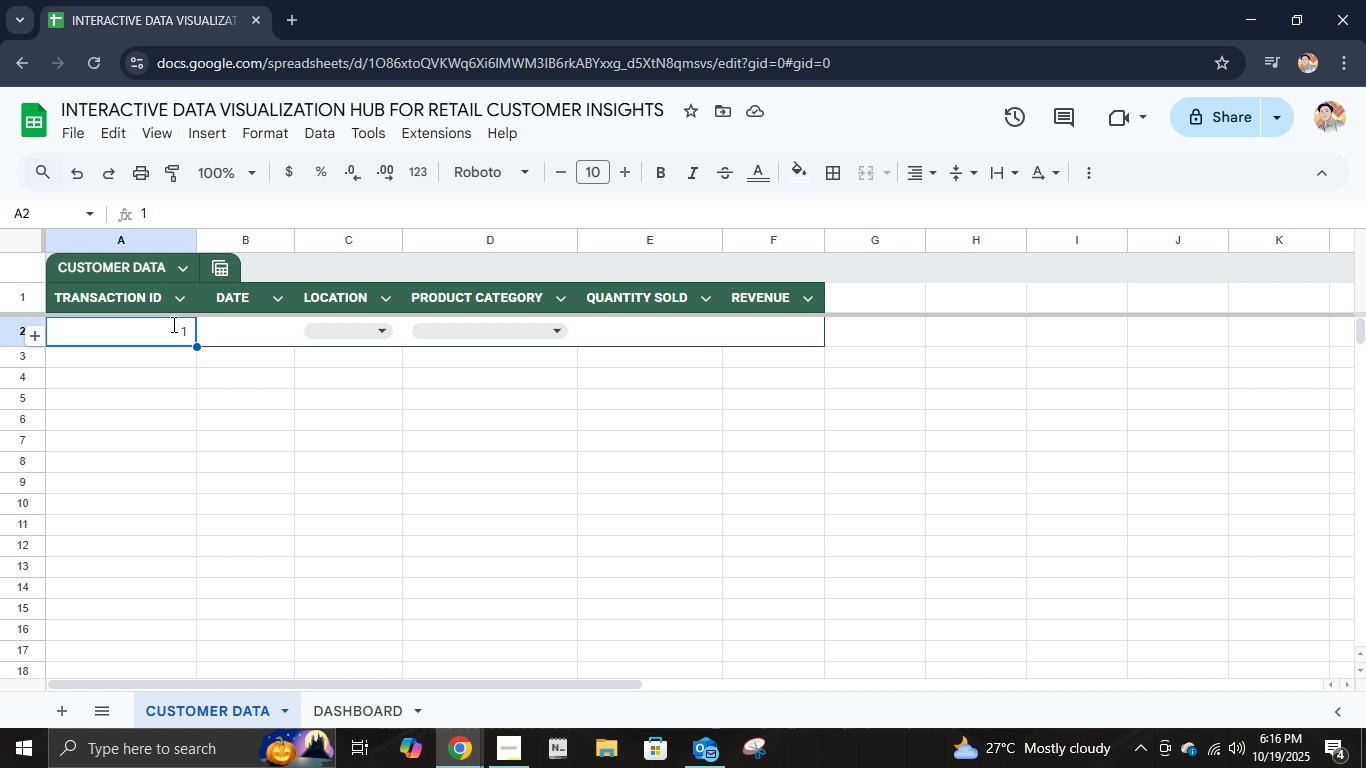 
key(Numpad0)
 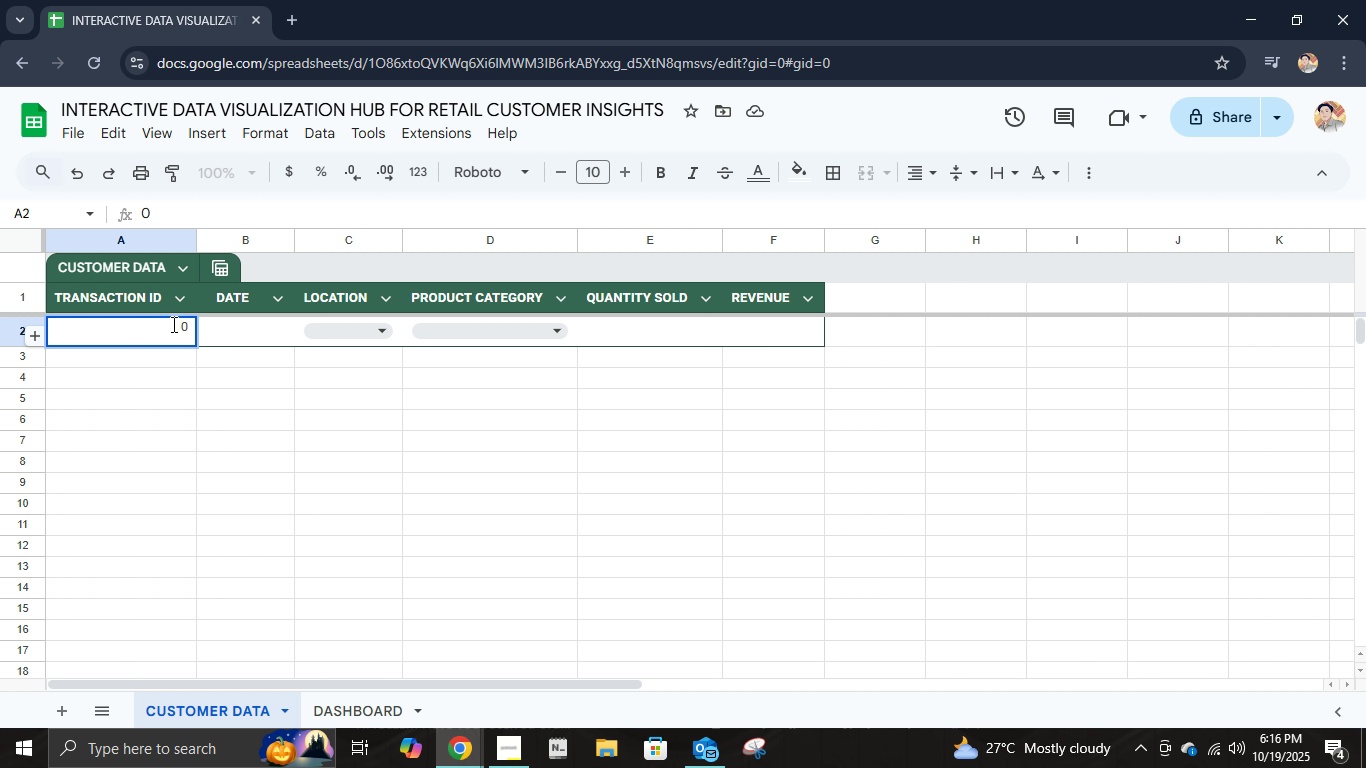 
key(Numpad0)
 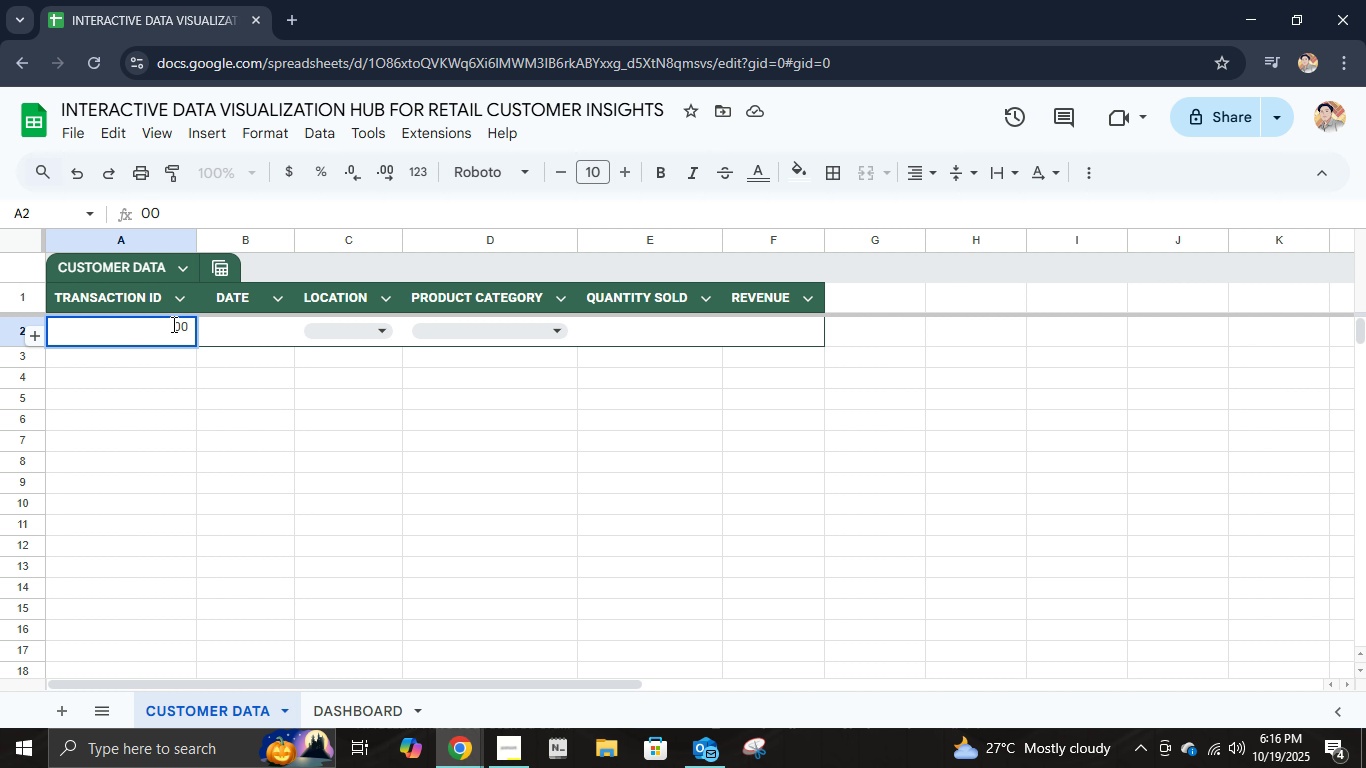 
key(Numpad1)
 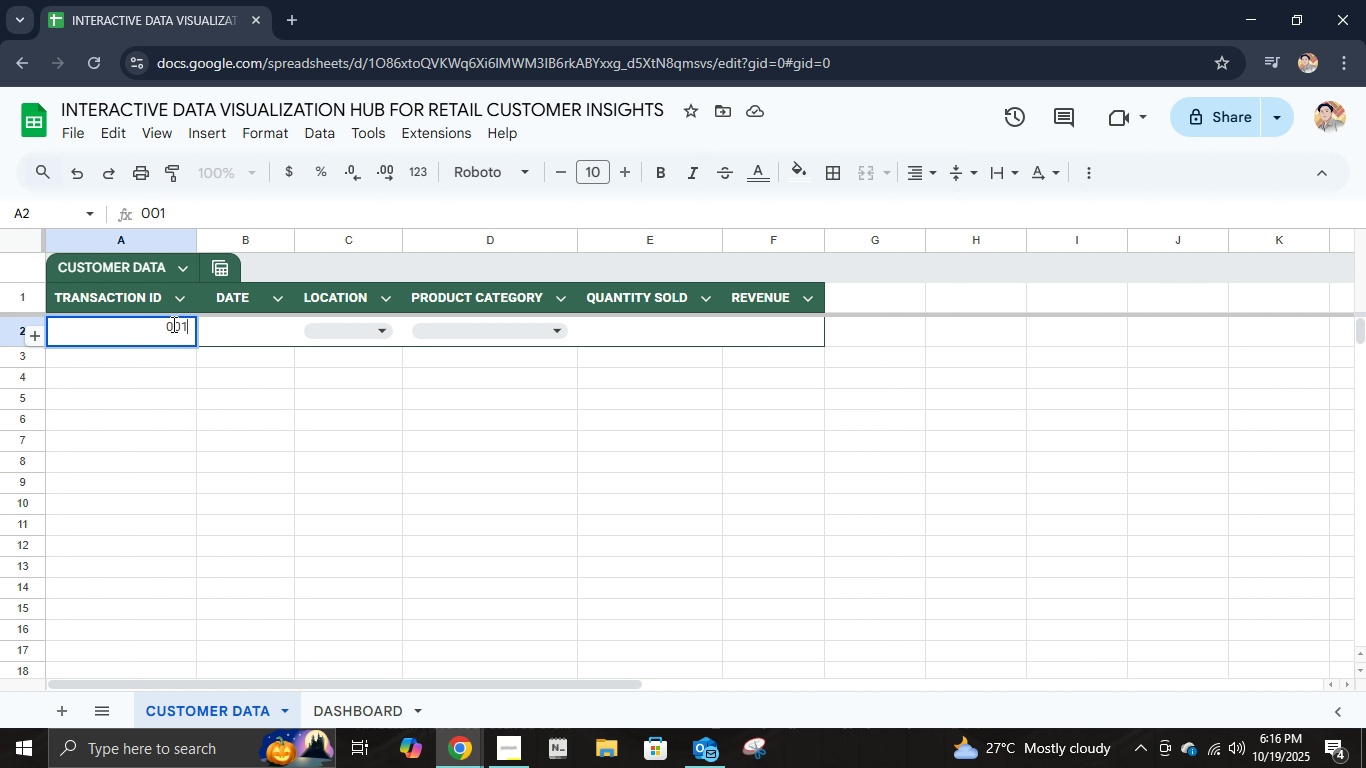 
key(NumpadSubtract)
 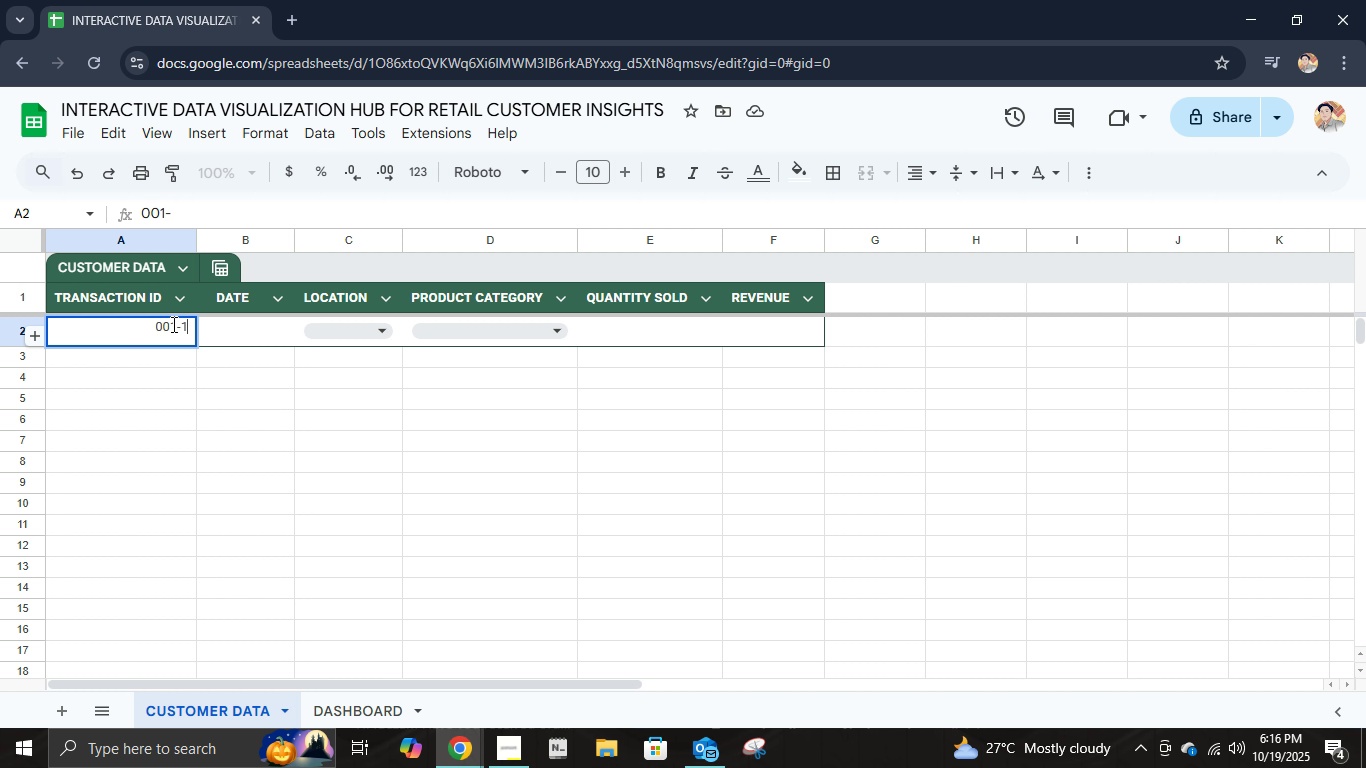 
key(Numpad1)
 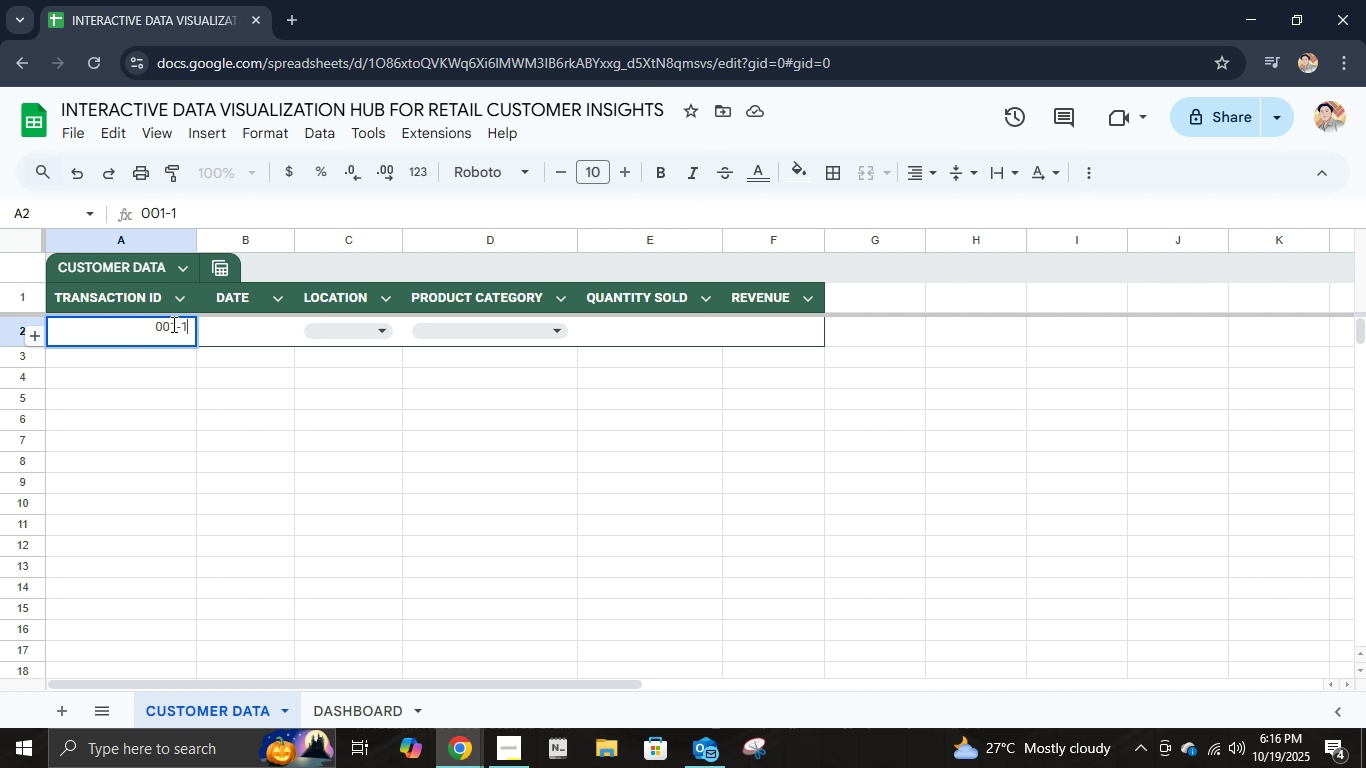 
key(ArrowRight)
 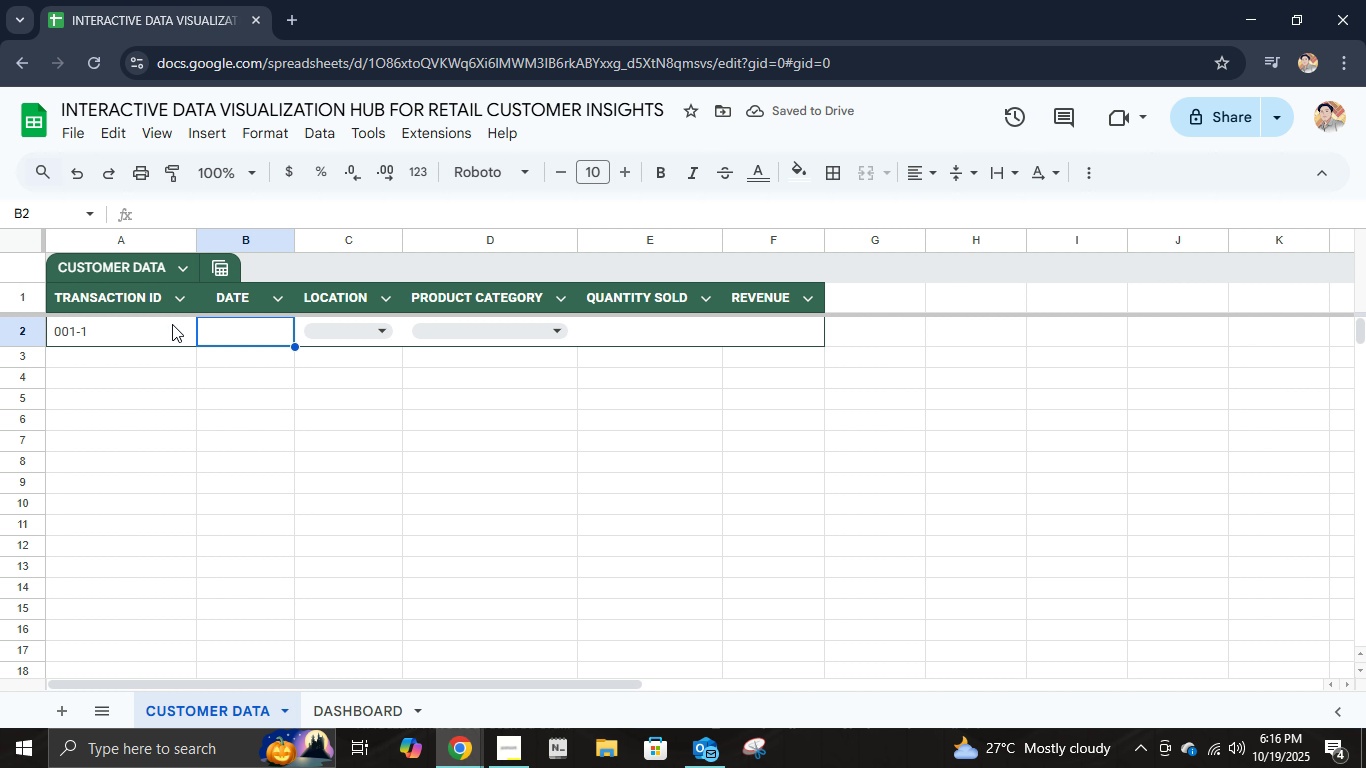 
key(Numpad0)
 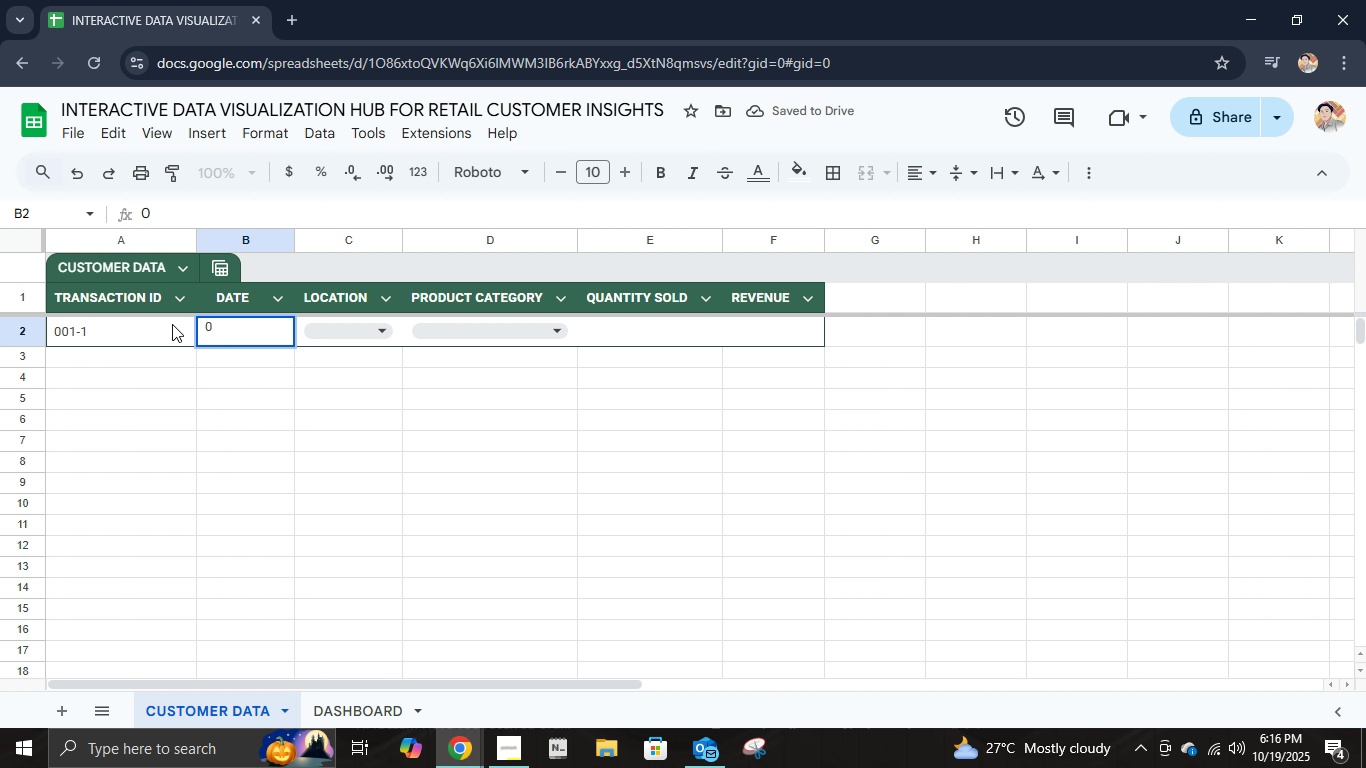 
key(Numpad5)
 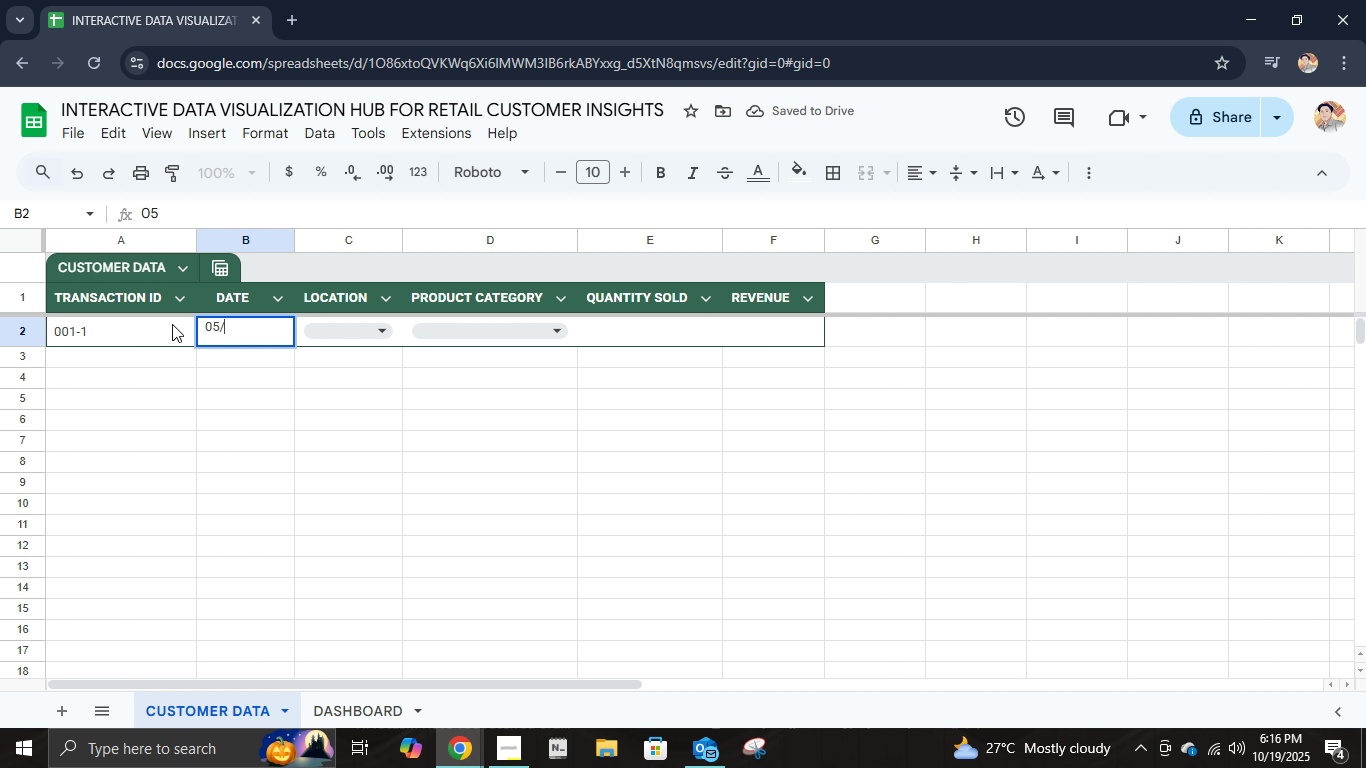 
key(NumpadDivide)
 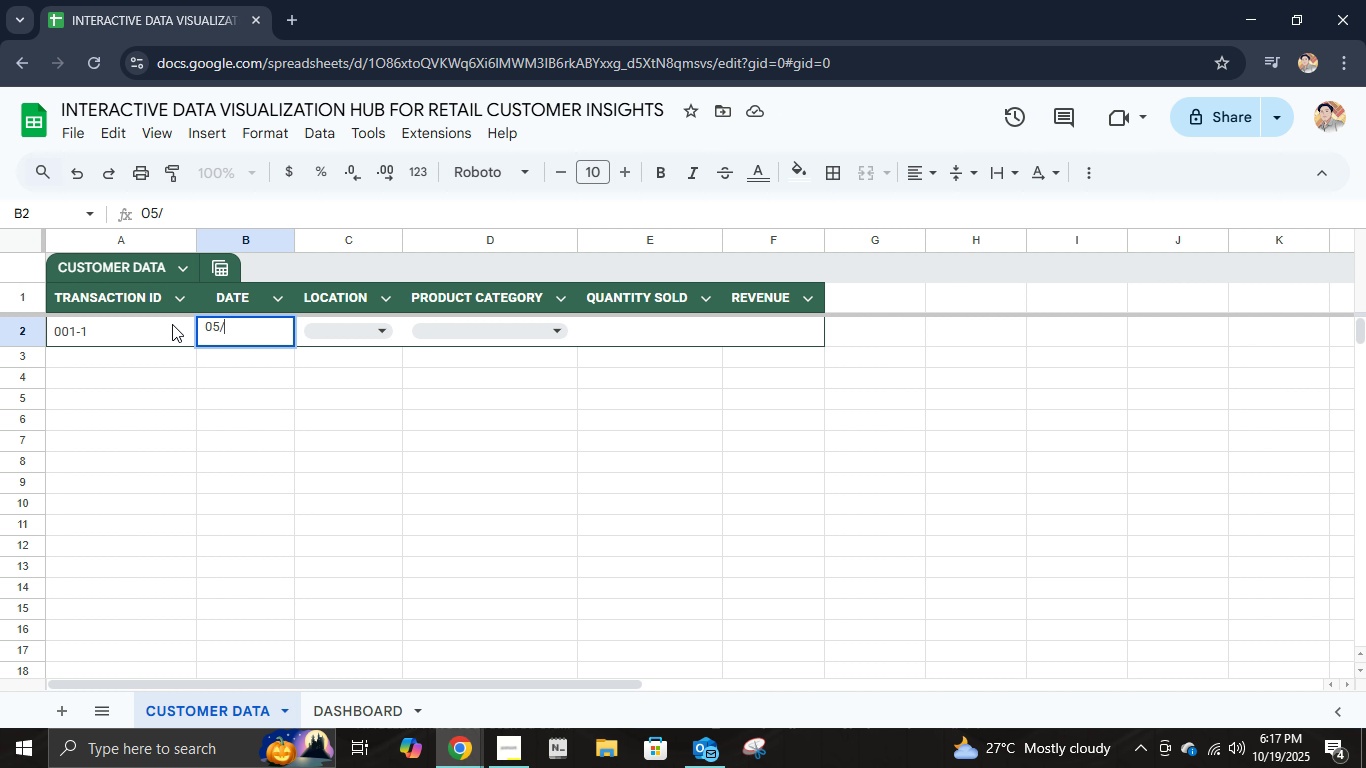 
key(Numpad0)
 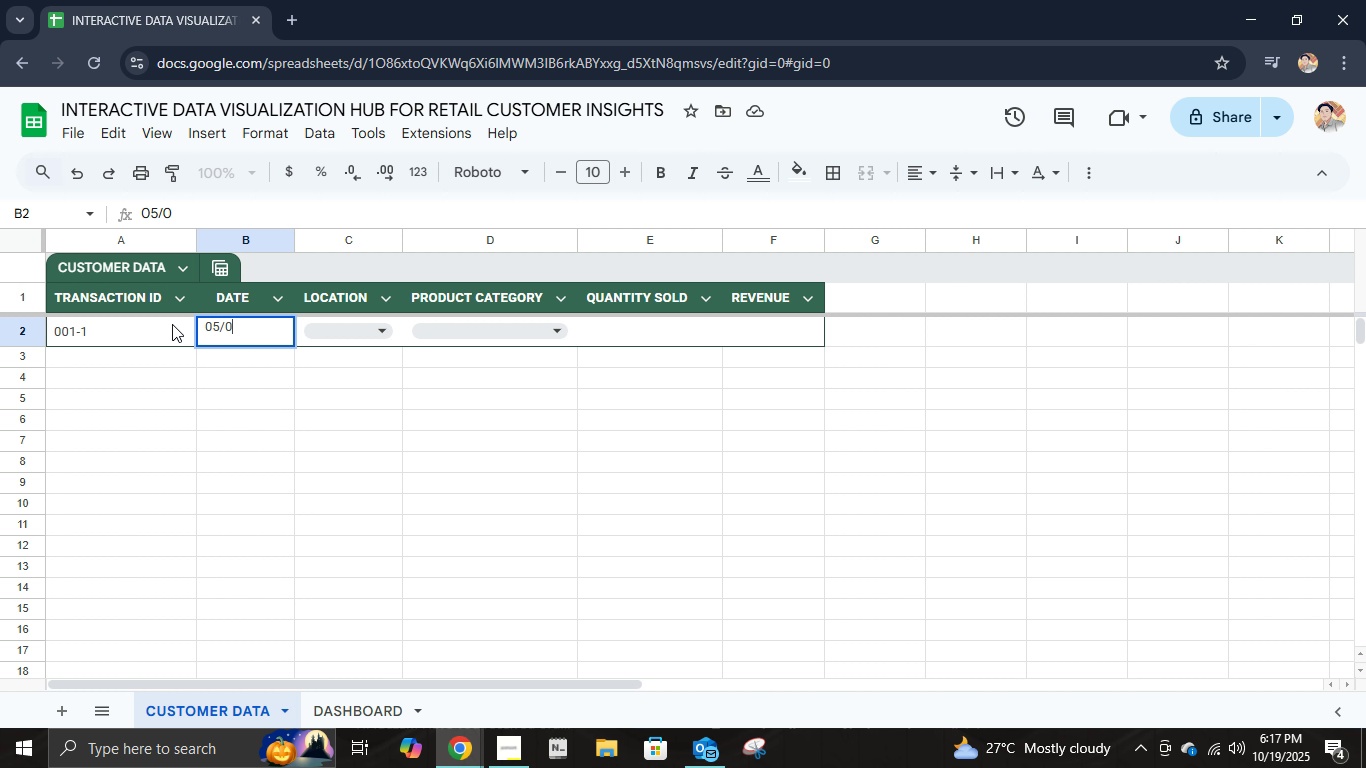 
key(Numpad7)
 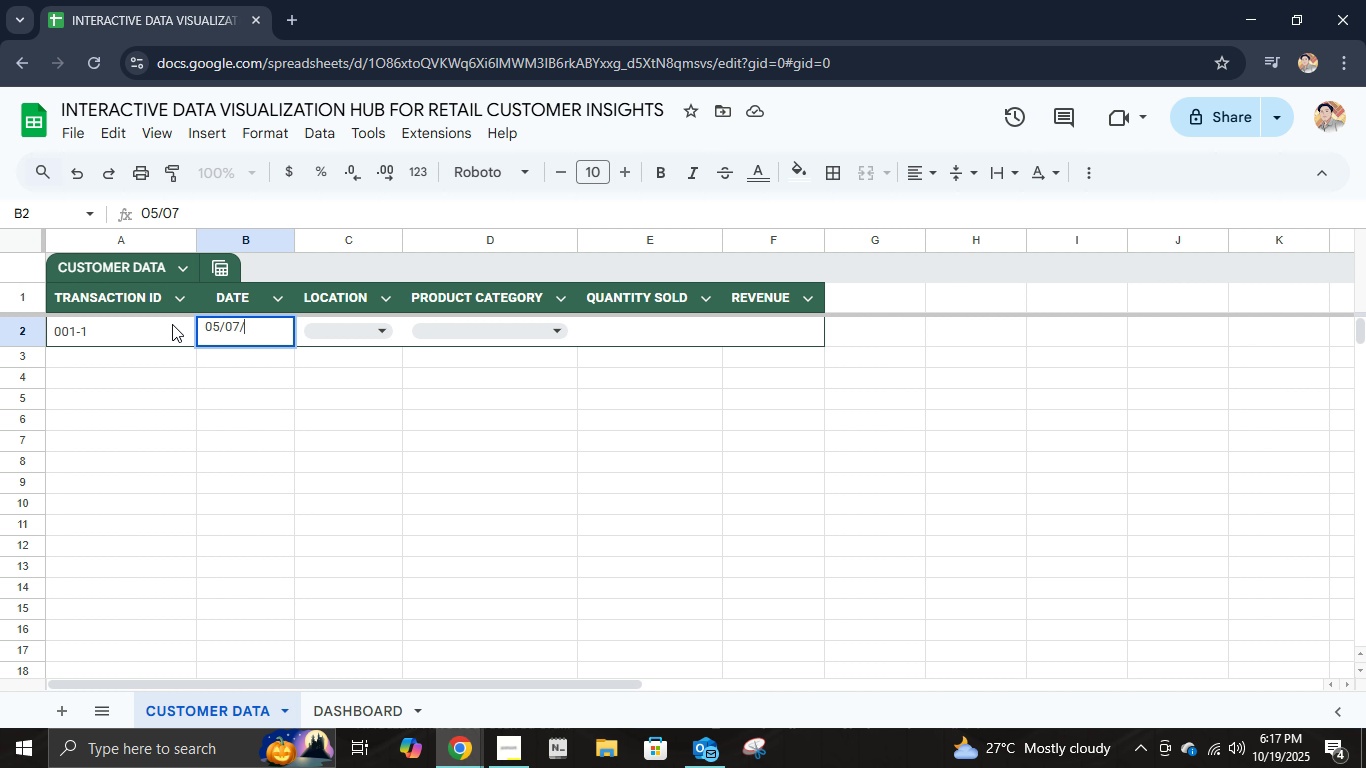 
key(NumpadDivide)
 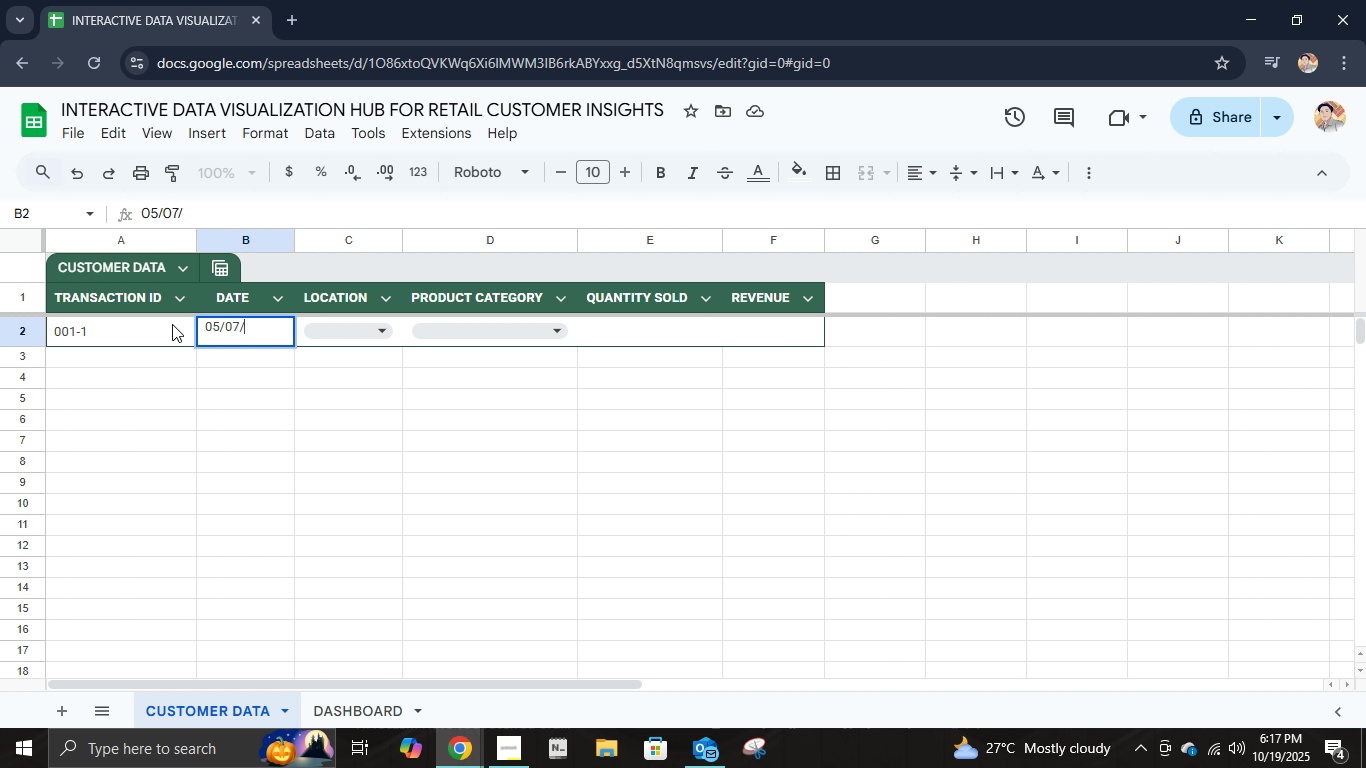 
key(Numpad2)
 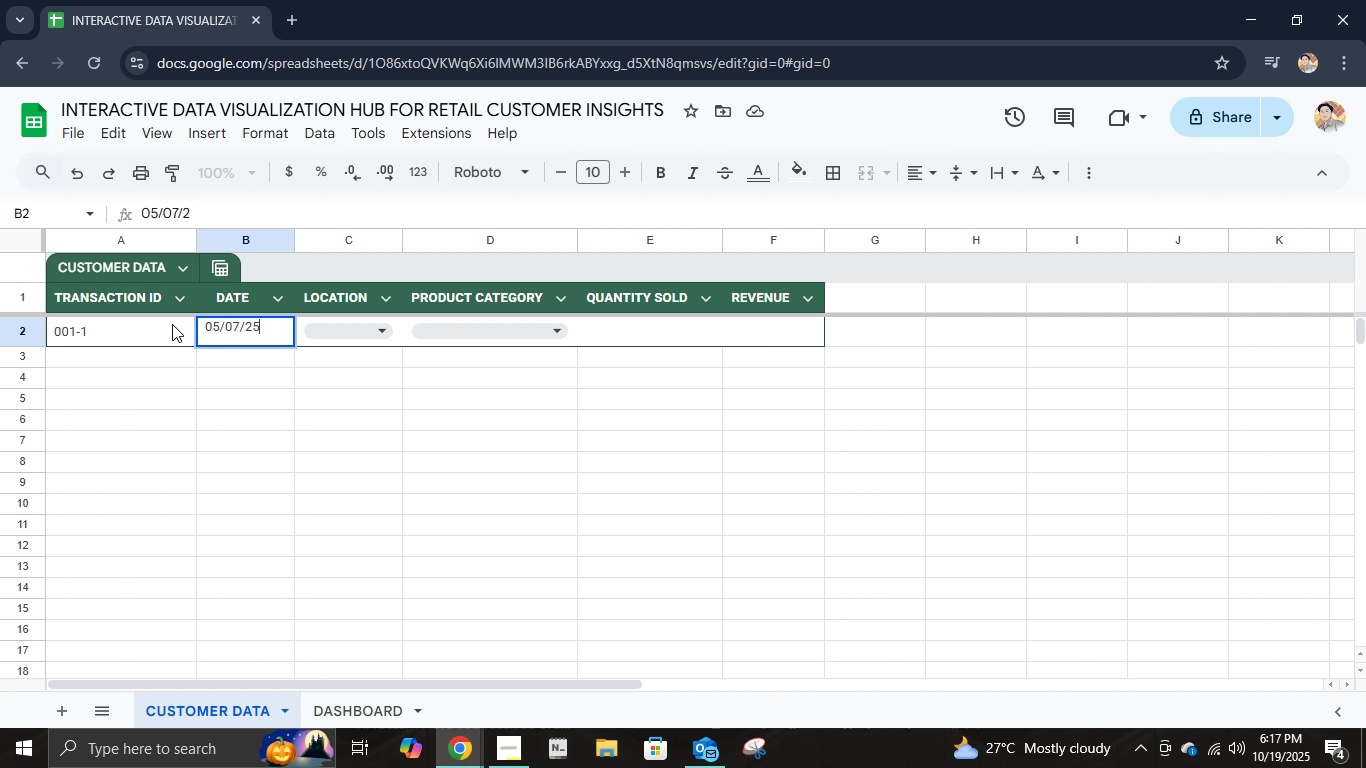 
key(Numpad5)
 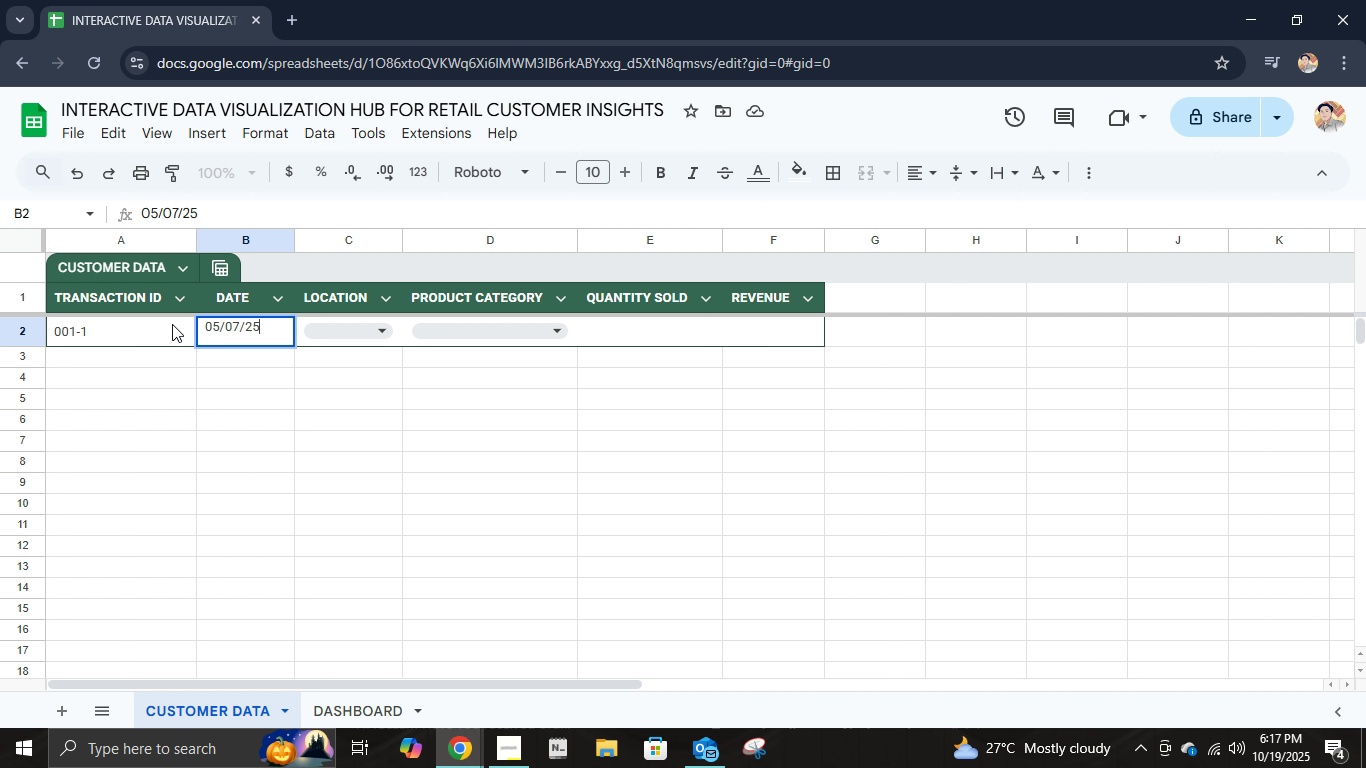 
key(NumpadEnter)
 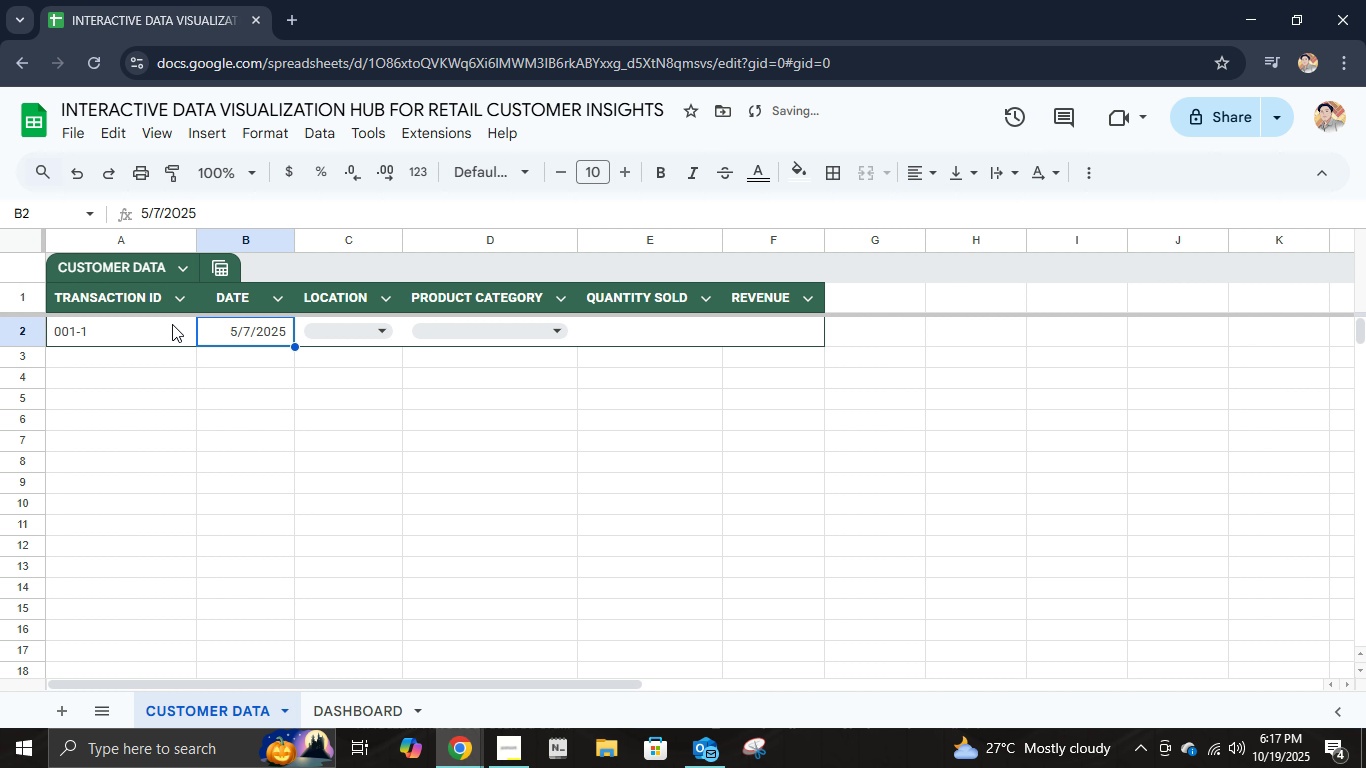 
key(ArrowUp)
 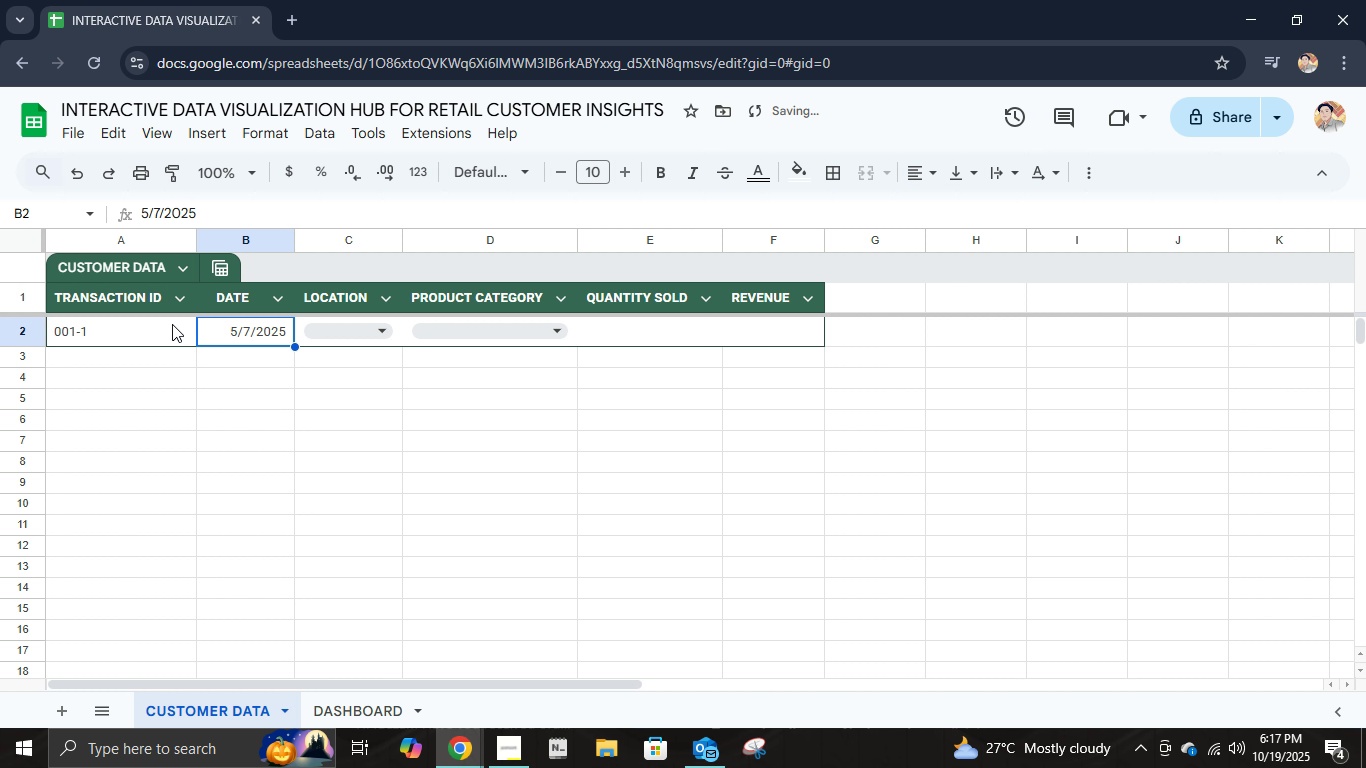 
key(ArrowRight)
 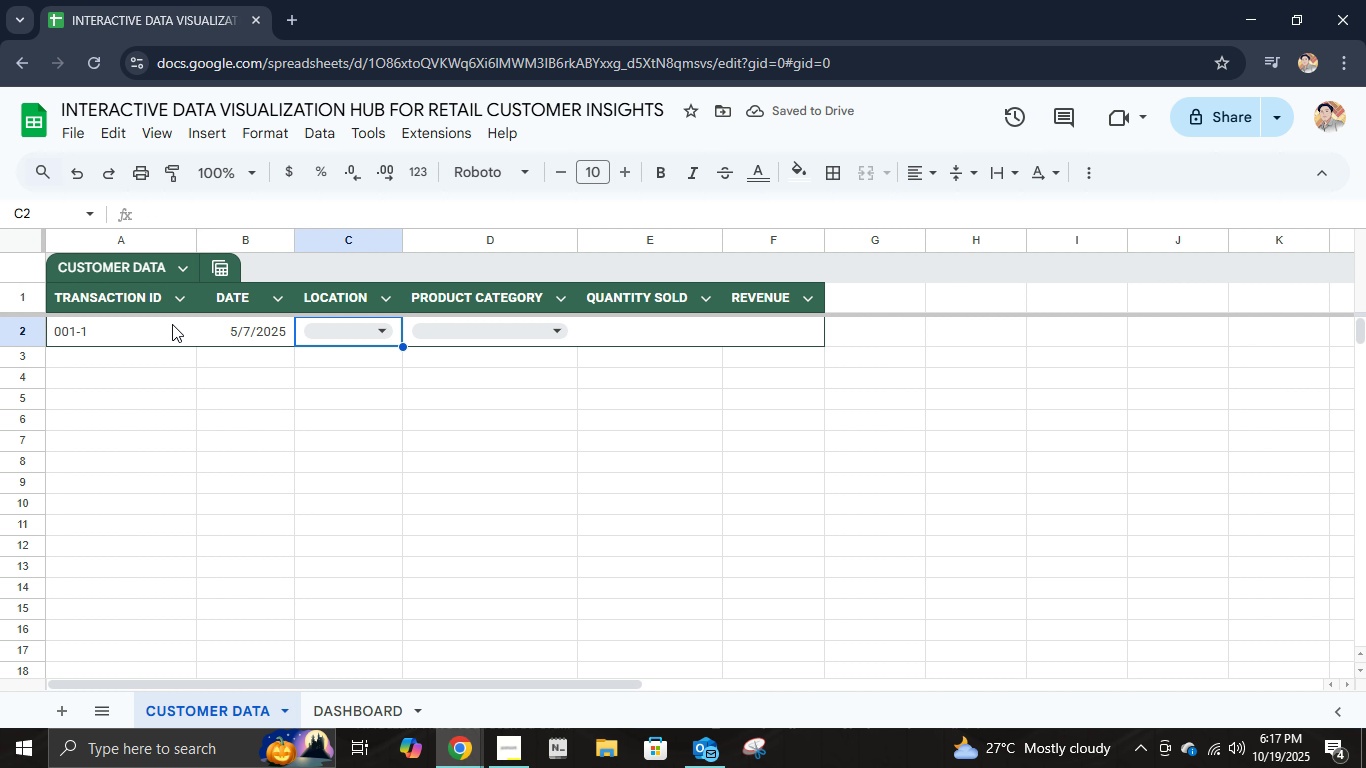 
key(N)
 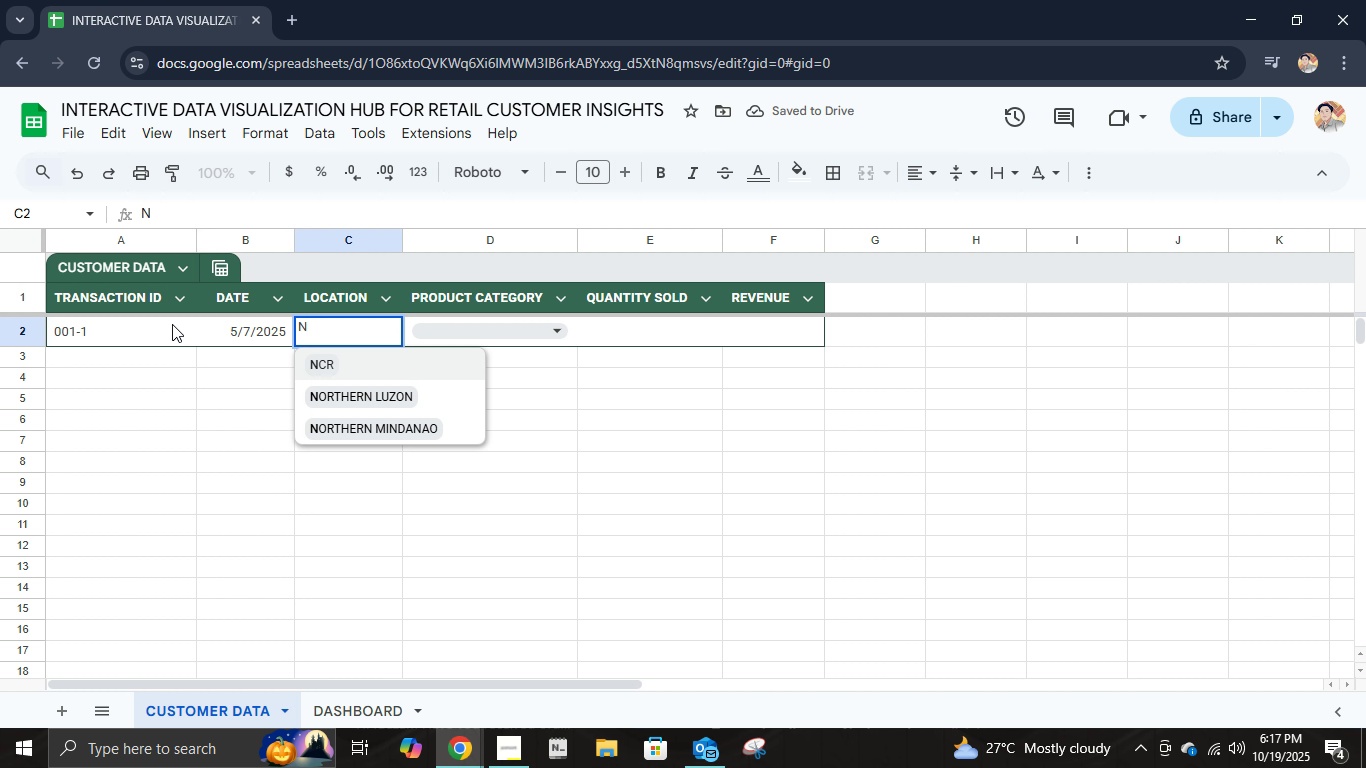 
key(ArrowDown)
 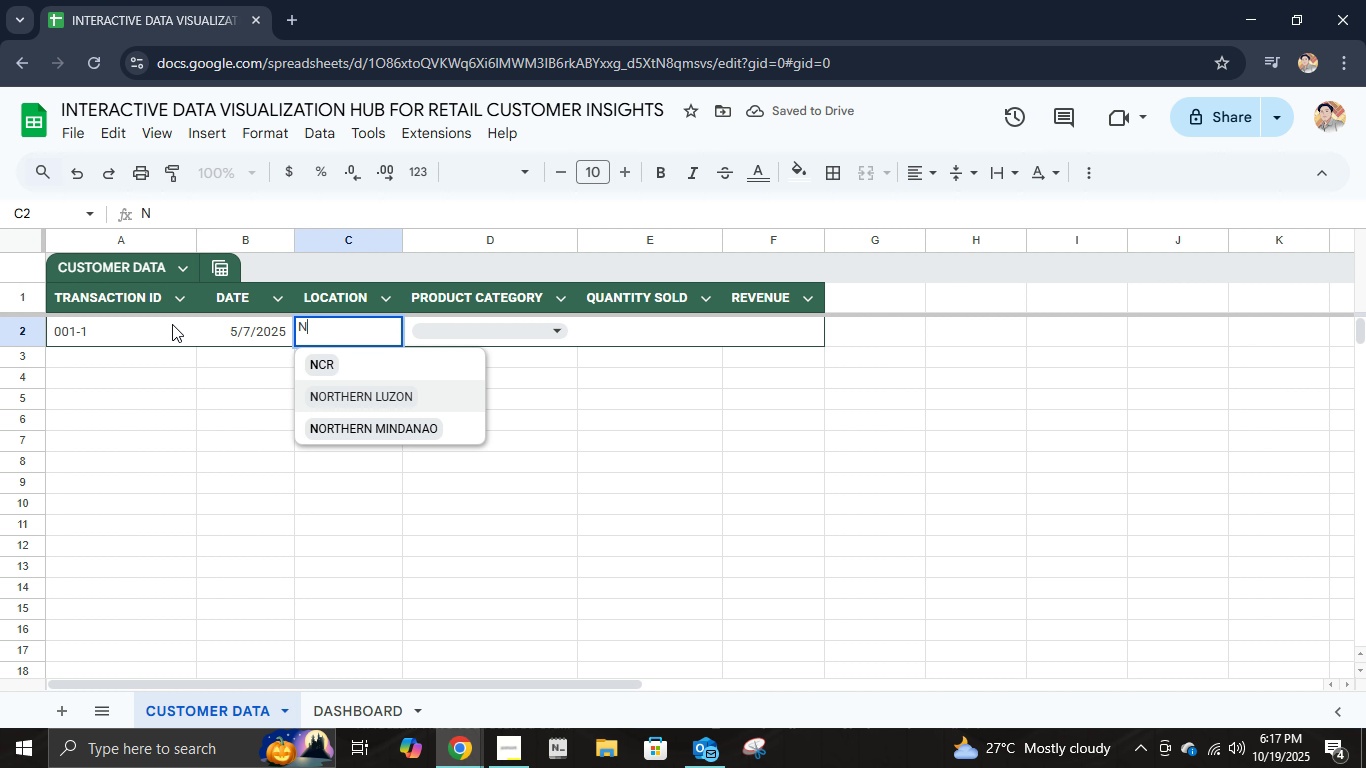 
key(Delete)
 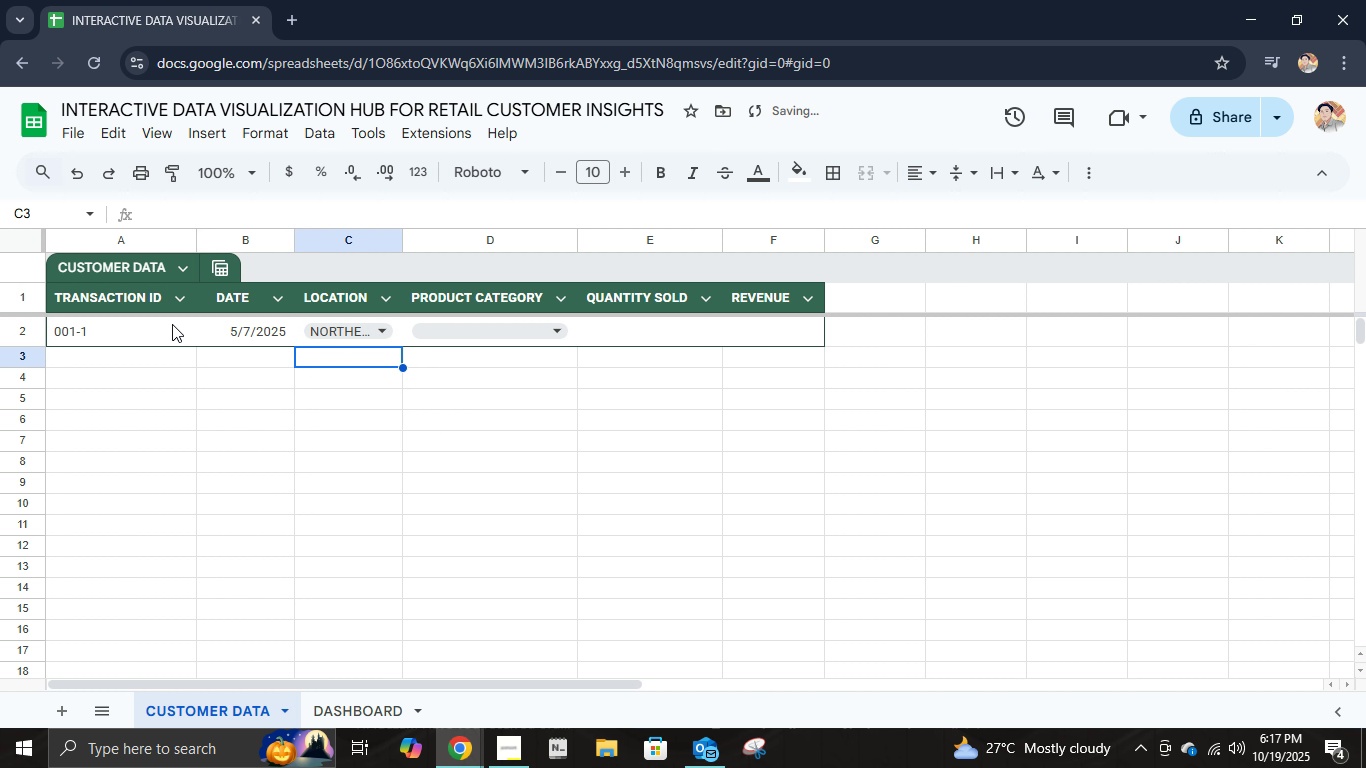 
key(Enter)
 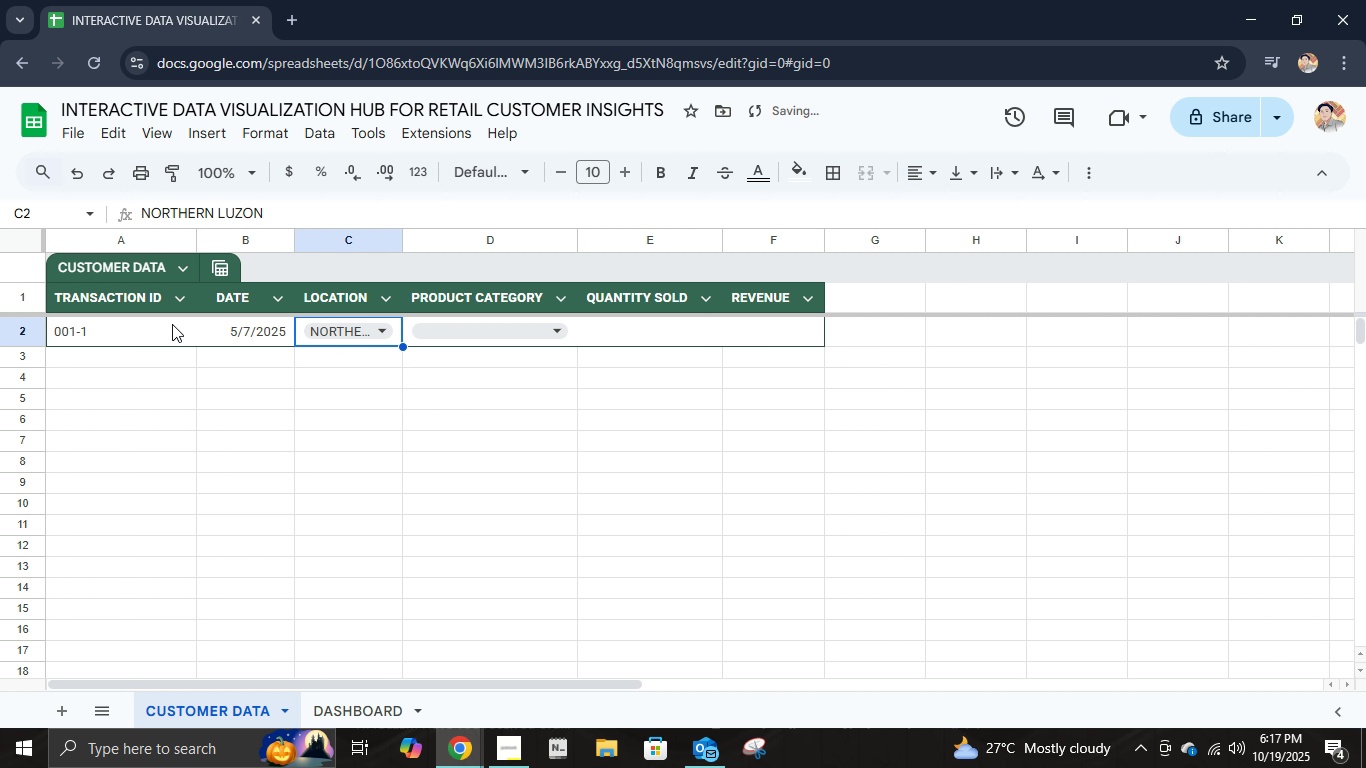 
key(ArrowUp)
 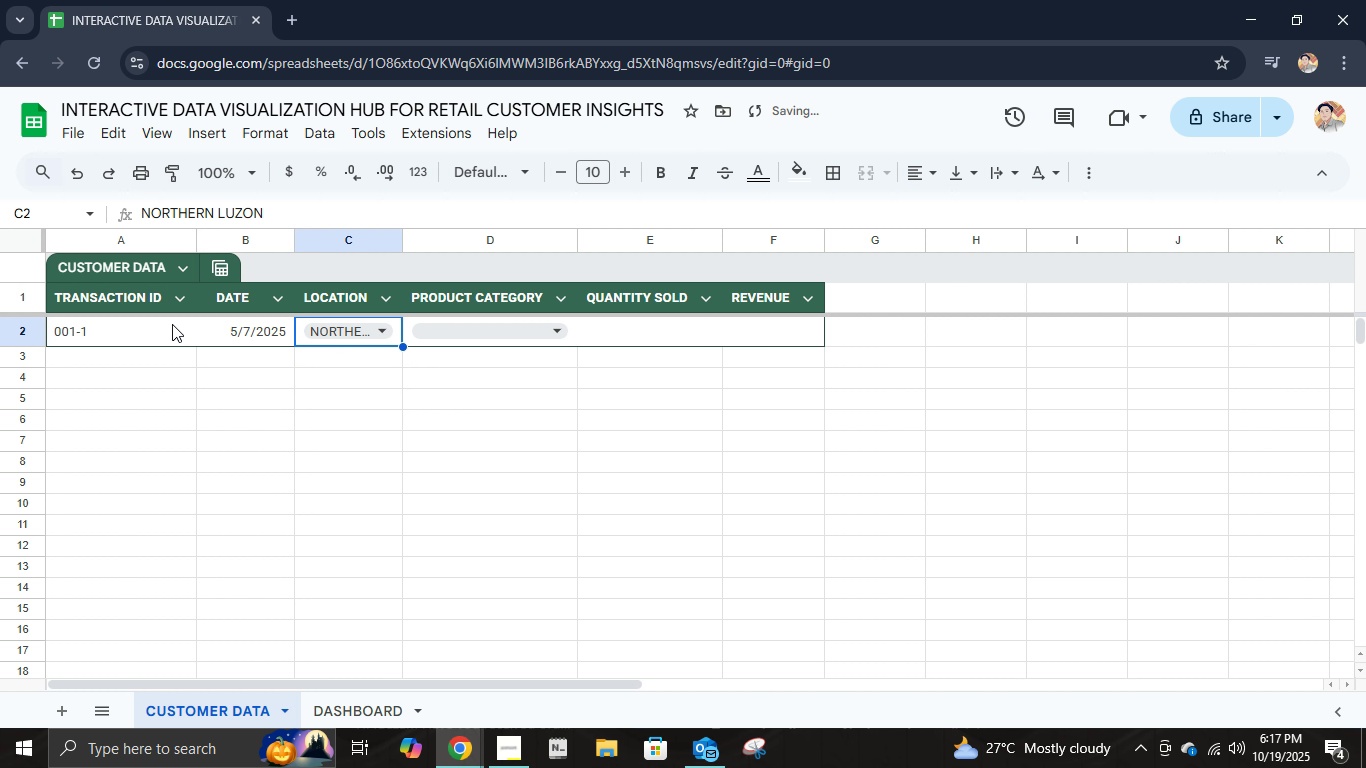 
key(ArrowRight)
 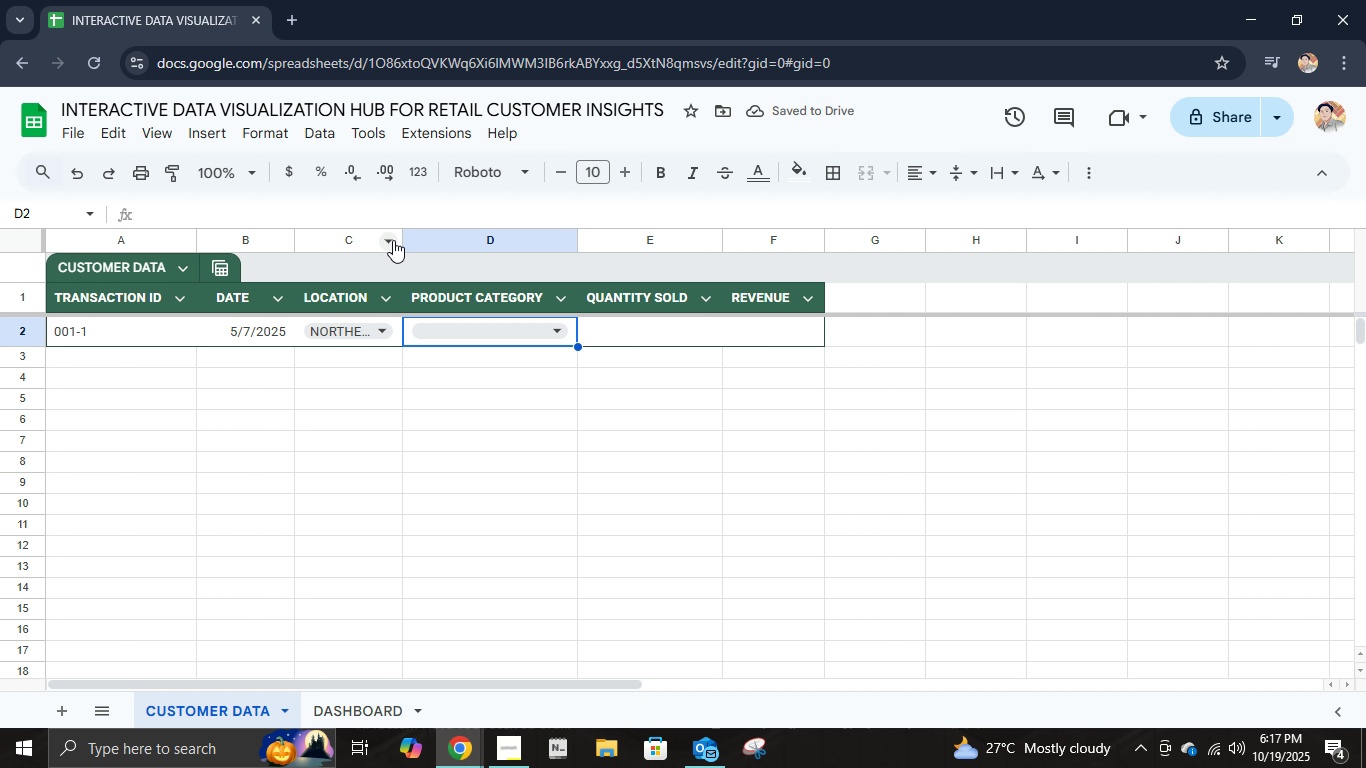 
left_click_drag(start_coordinate=[402, 238], to_coordinate=[577, 237])
 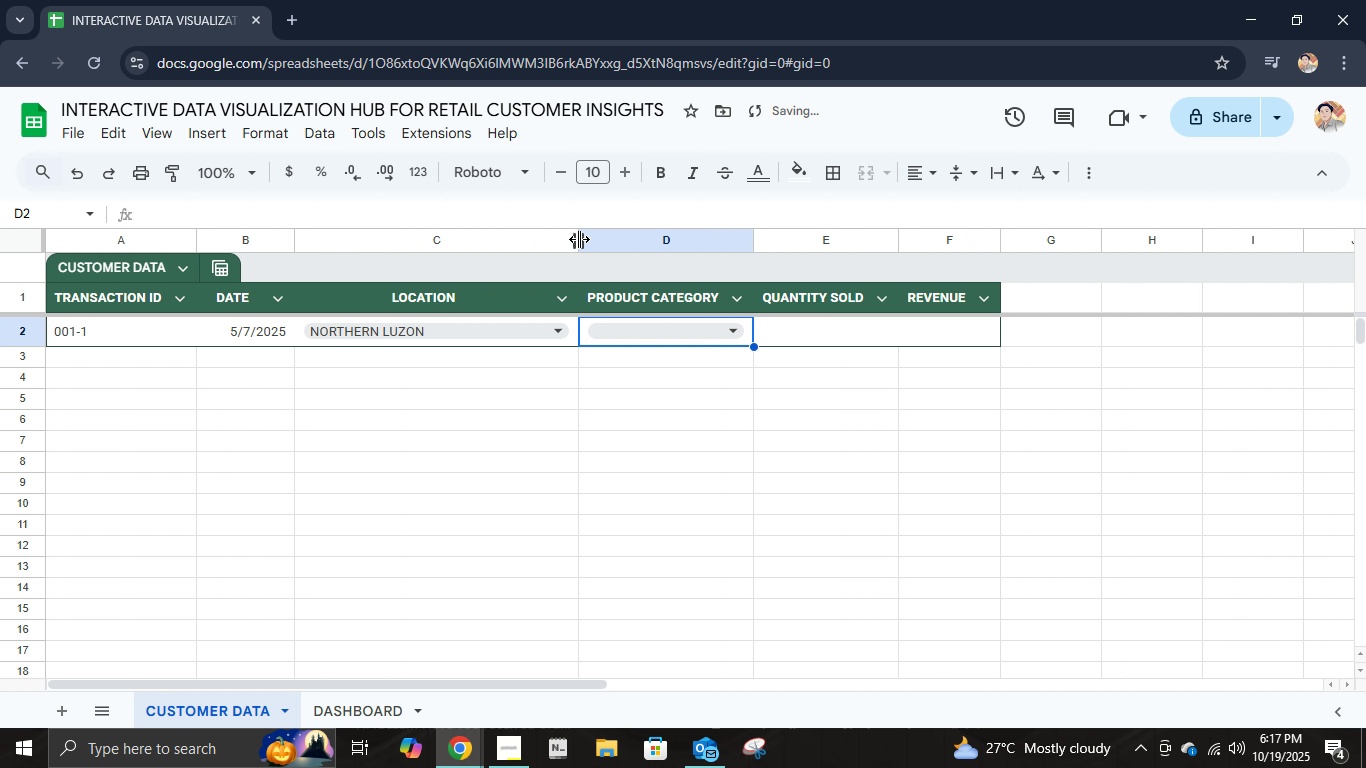 
left_click_drag(start_coordinate=[579, 239], to_coordinate=[529, 226])
 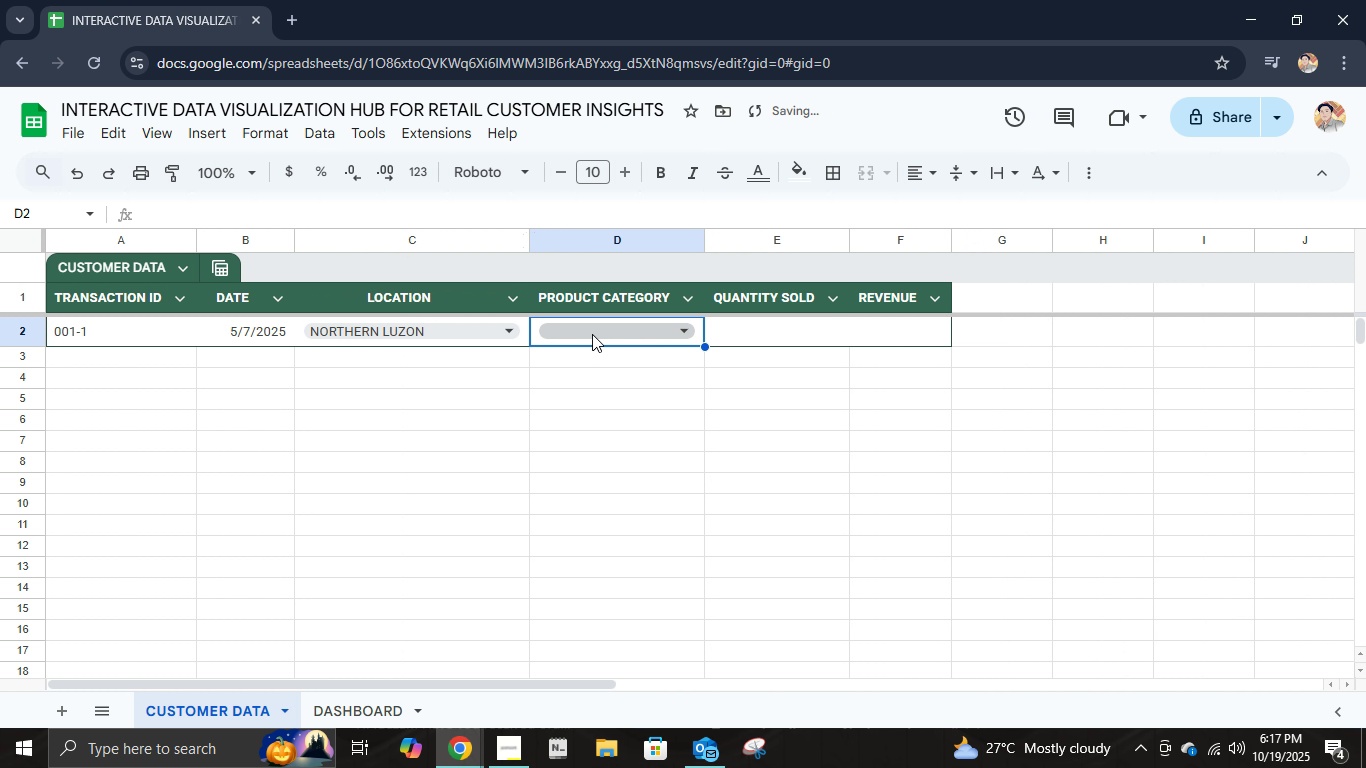 
left_click([592, 335])
 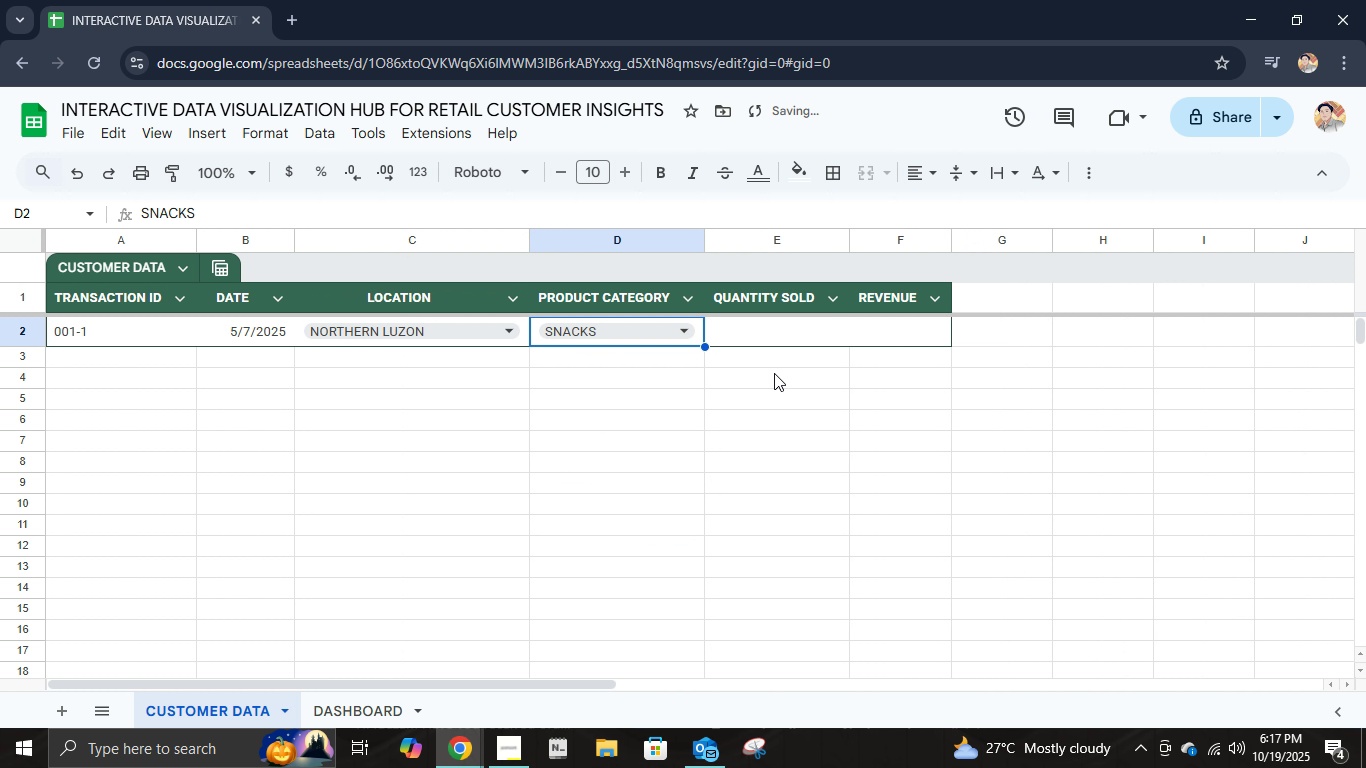 
left_click([777, 339])
 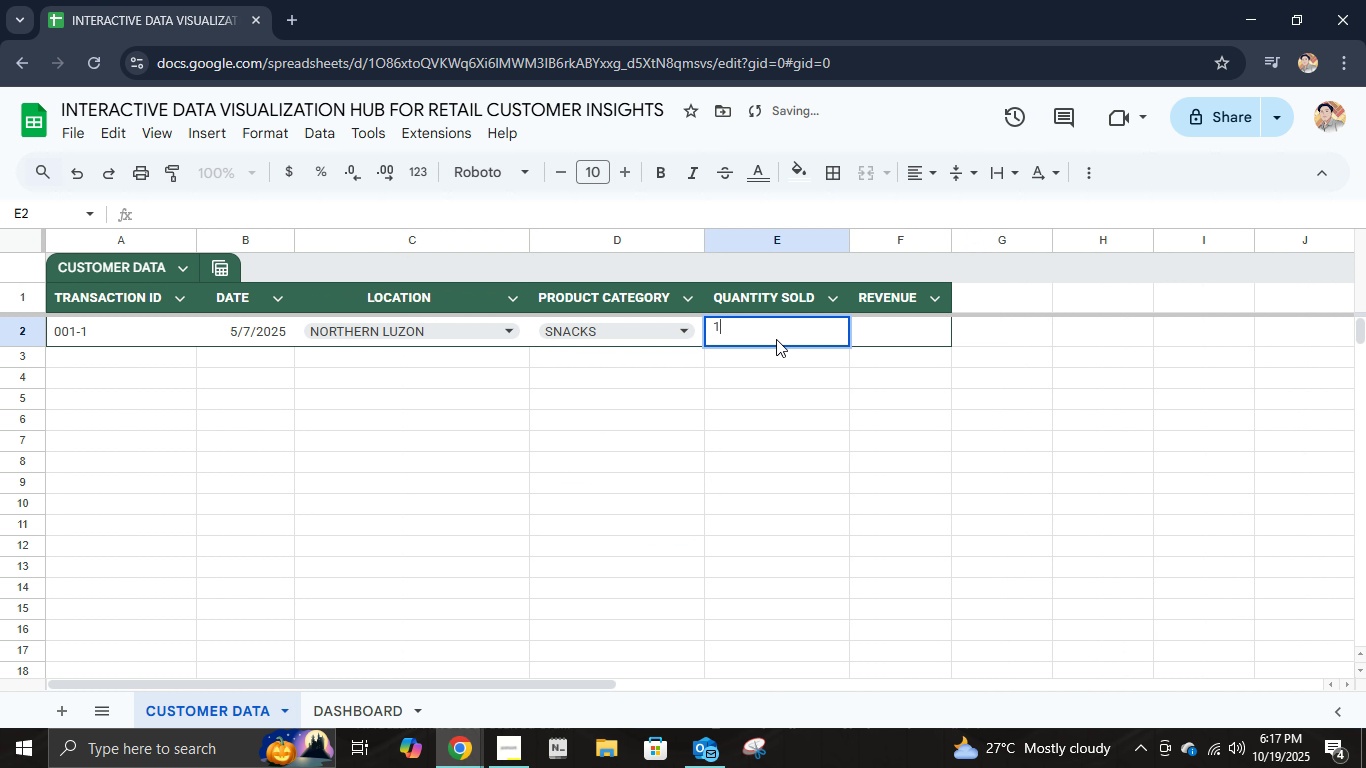 
type(15)
 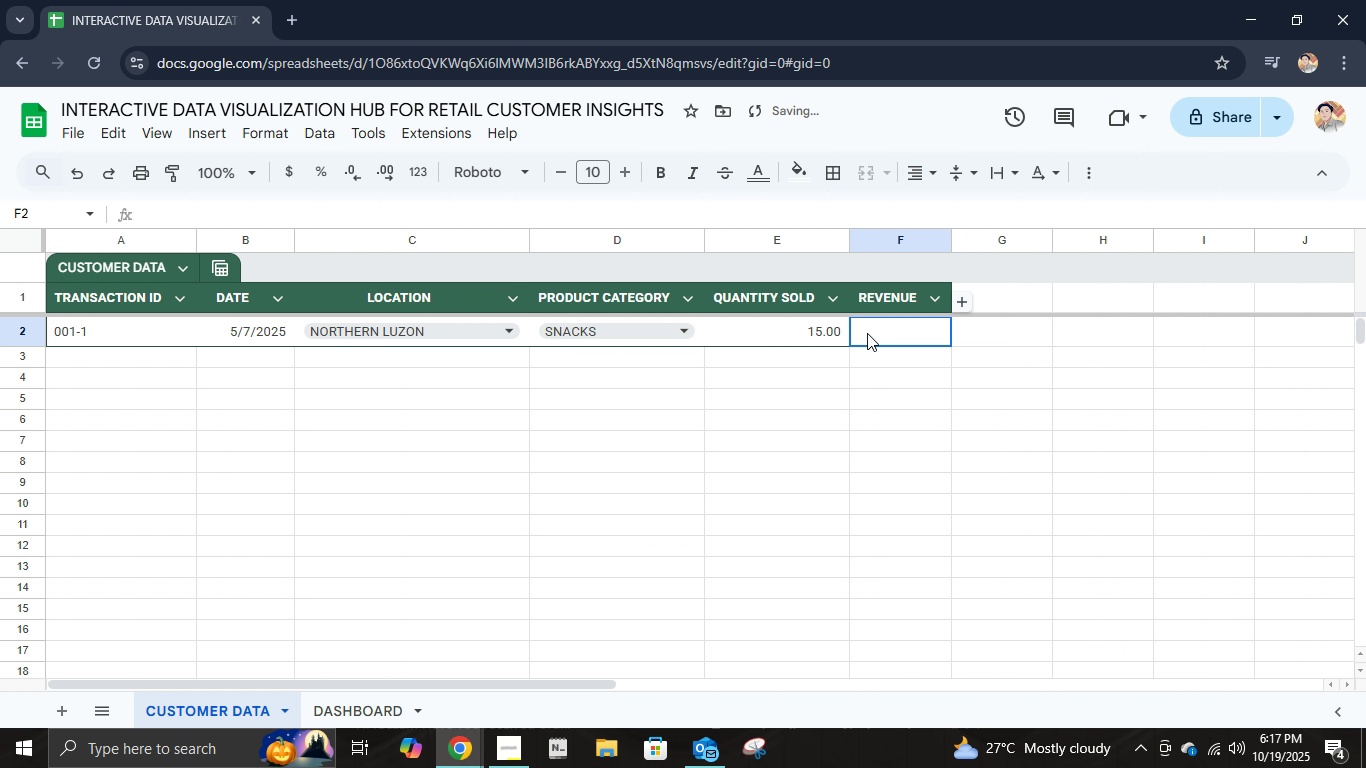 
double_click([878, 328])
 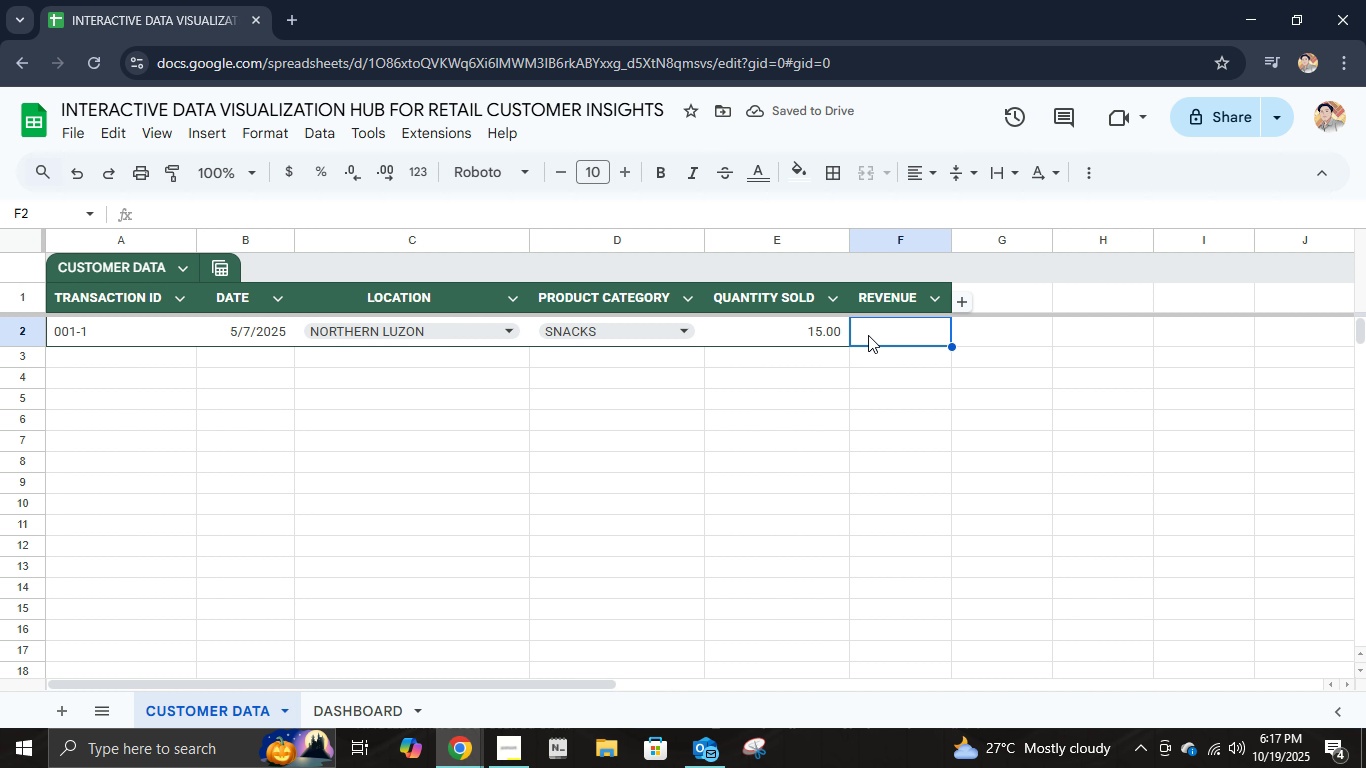 
type(1850)
 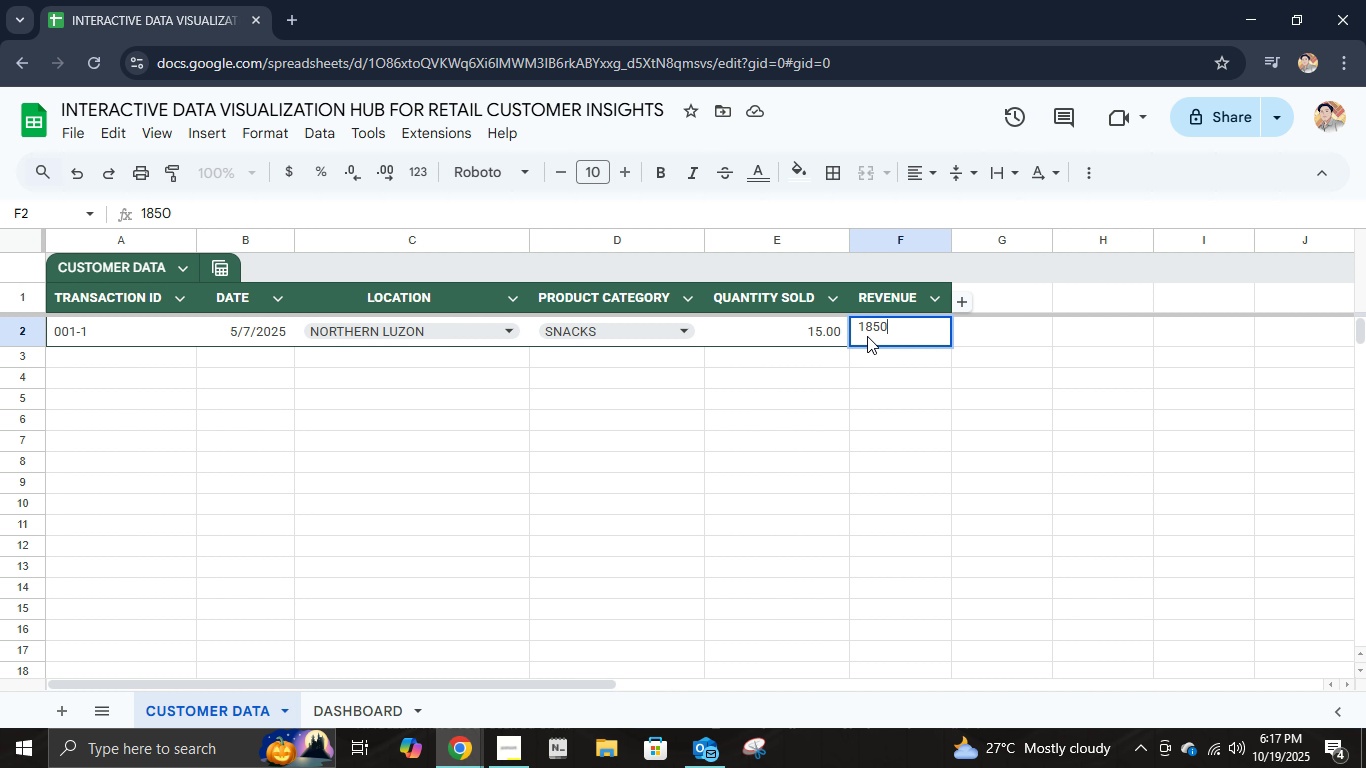 
key(Enter)
 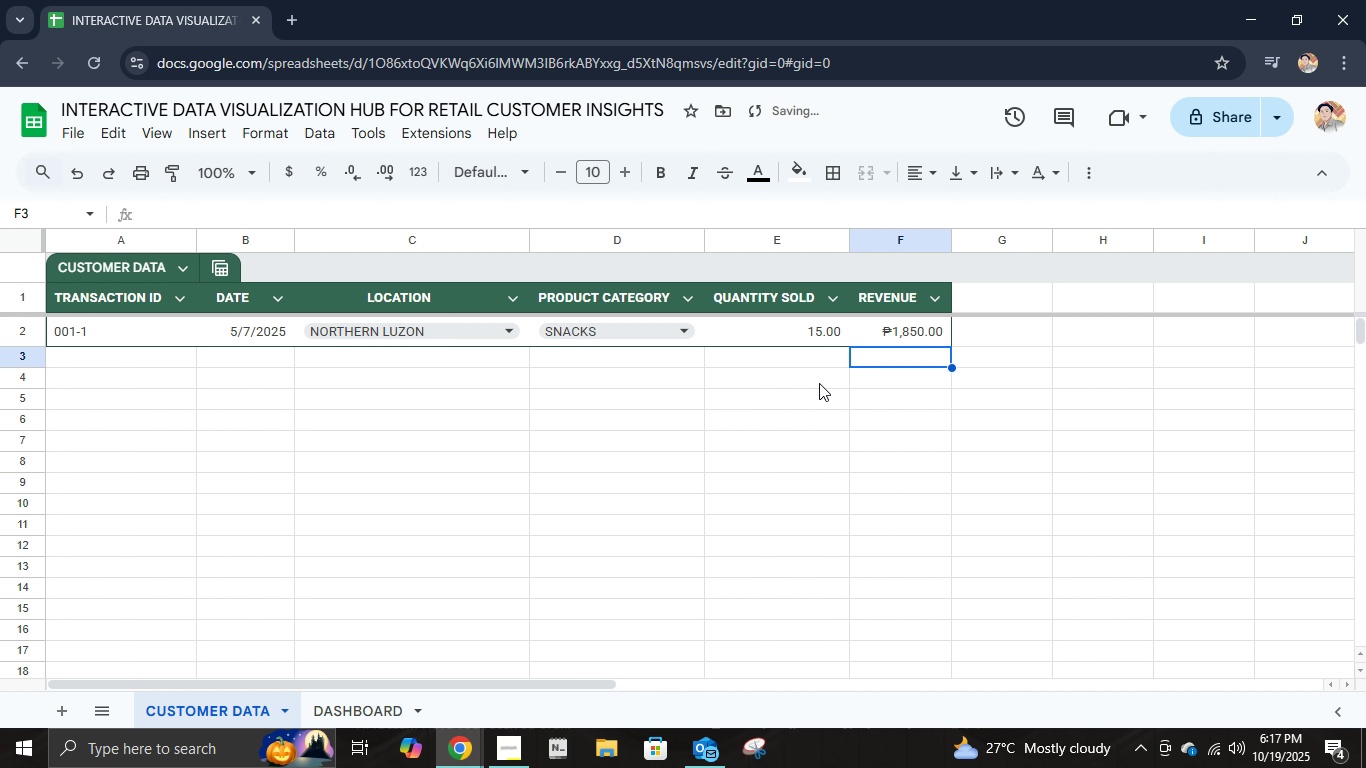 
left_click([804, 334])
 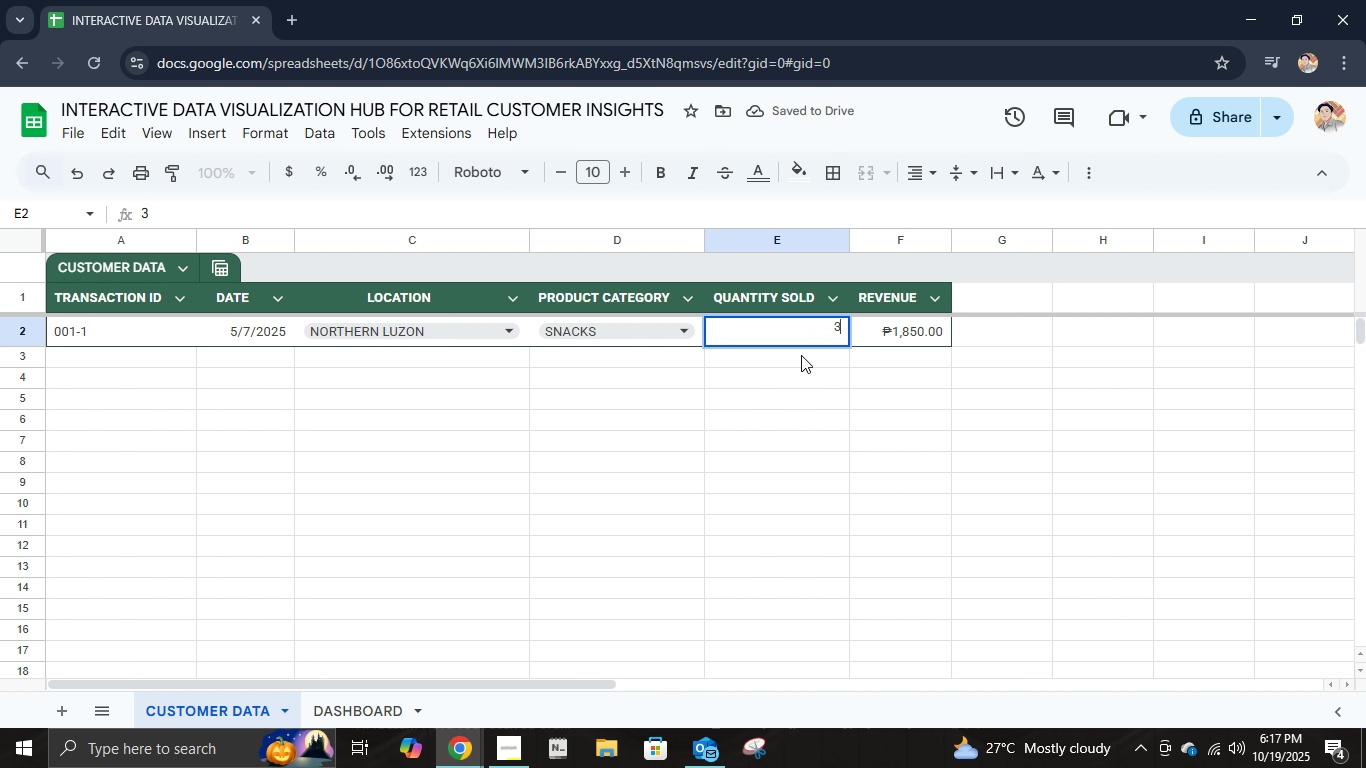 
type(36)
 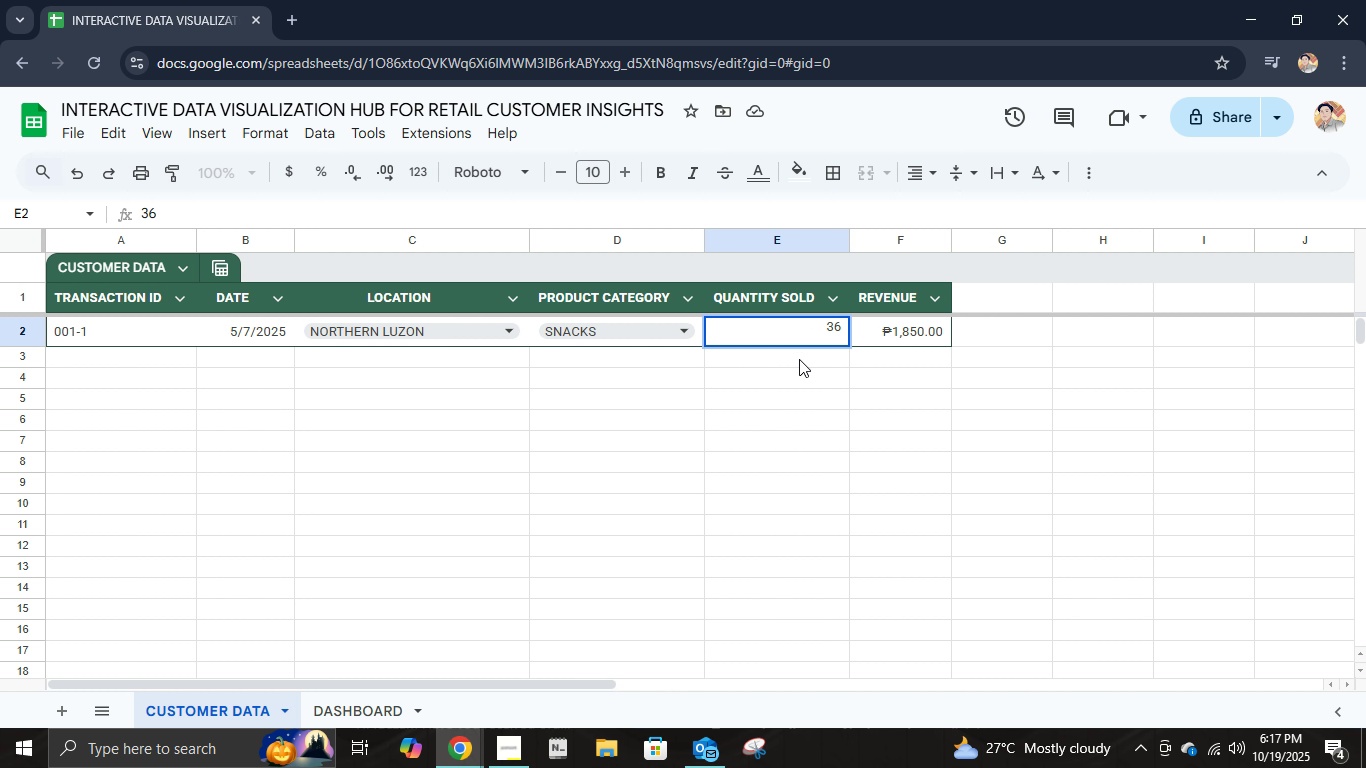 
key(Enter)
 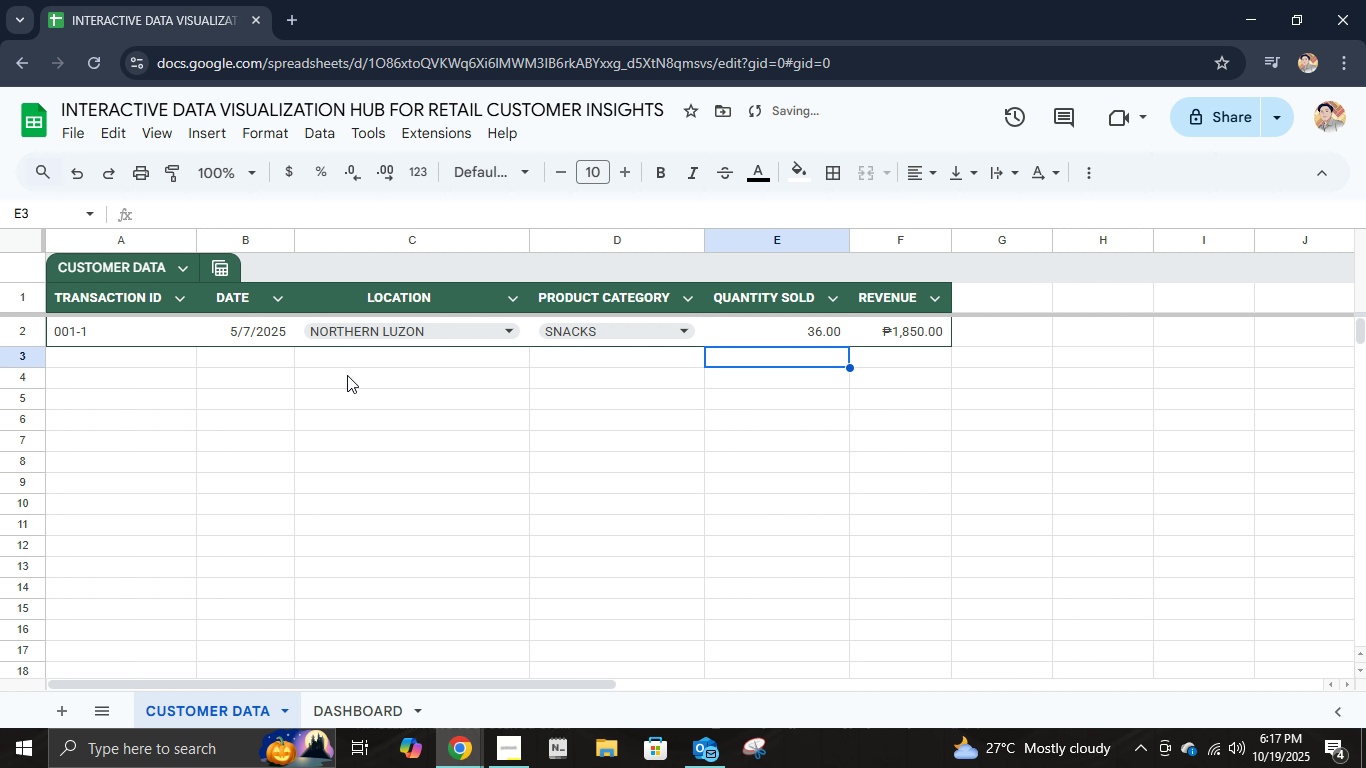 
left_click([147, 359])
 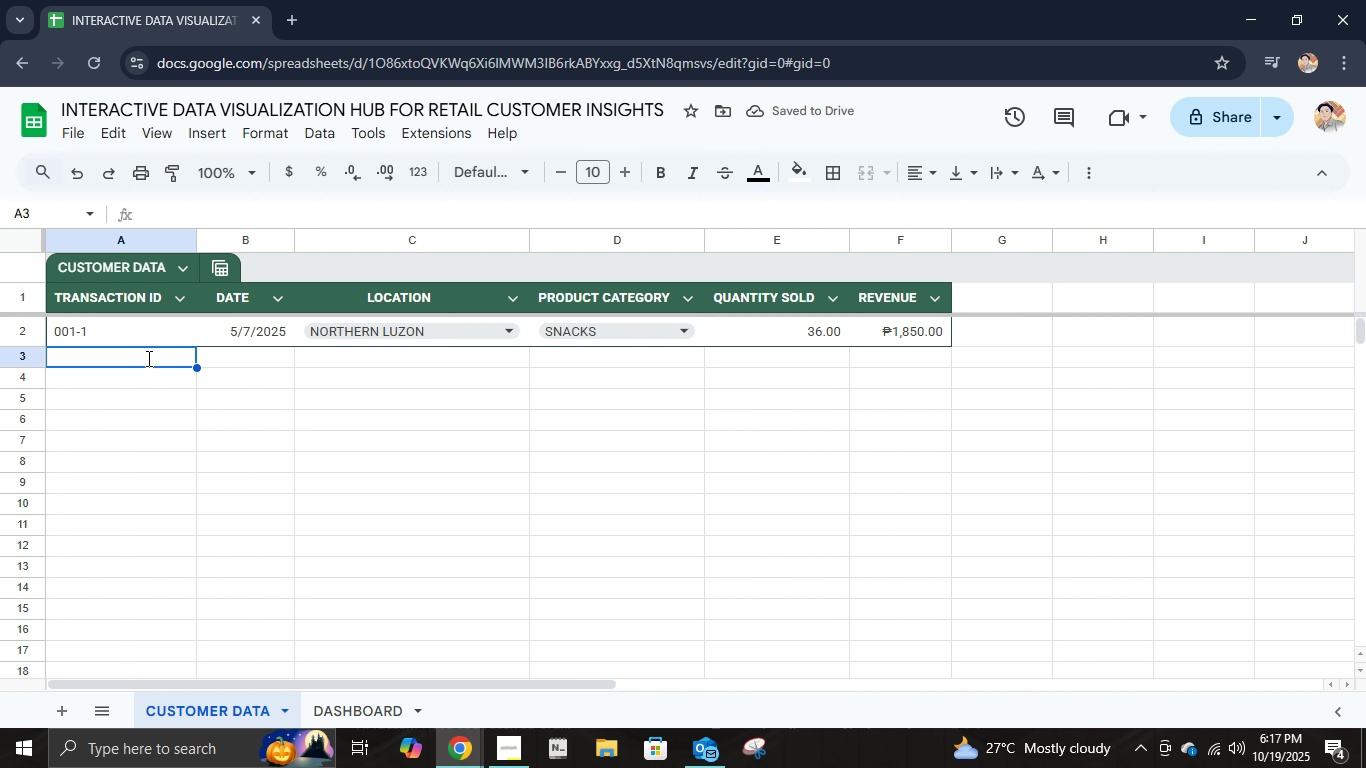 
key(Numpad0)
 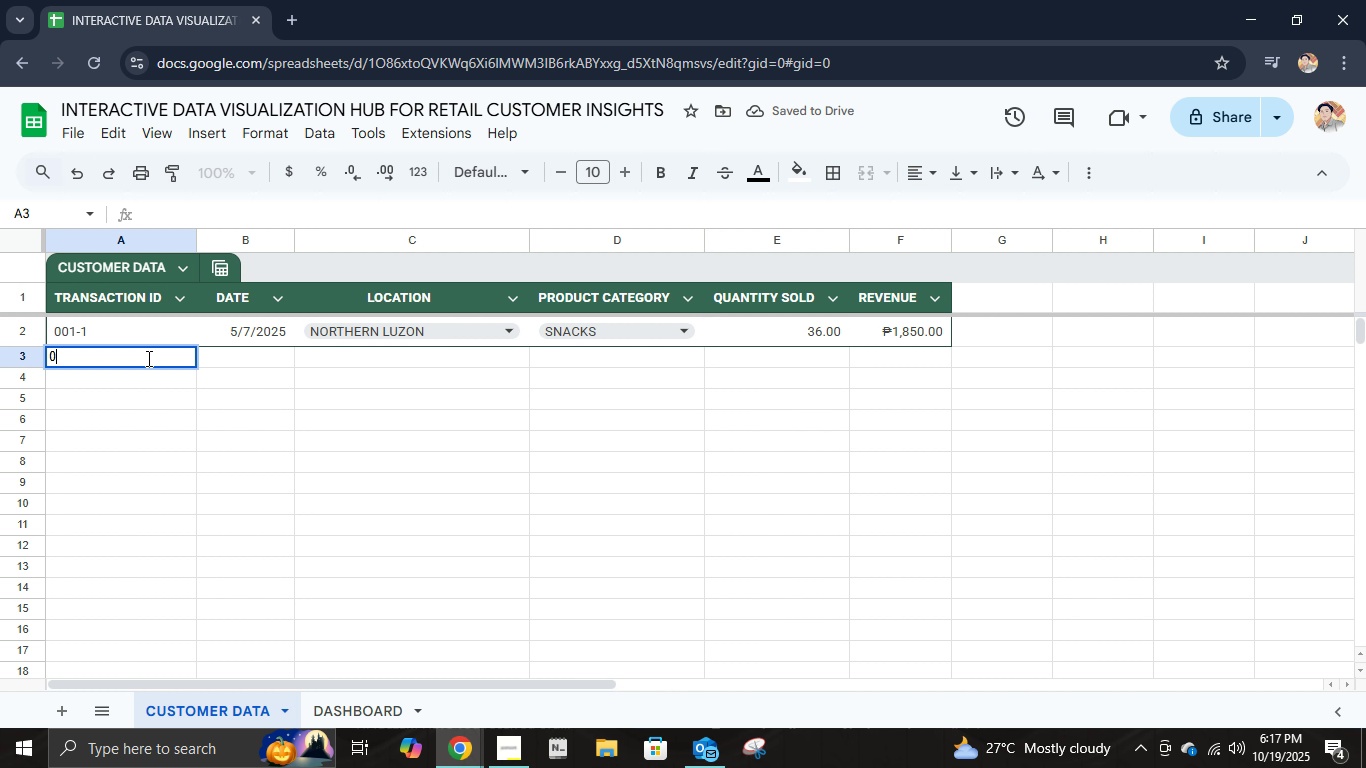 
key(Numpad0)
 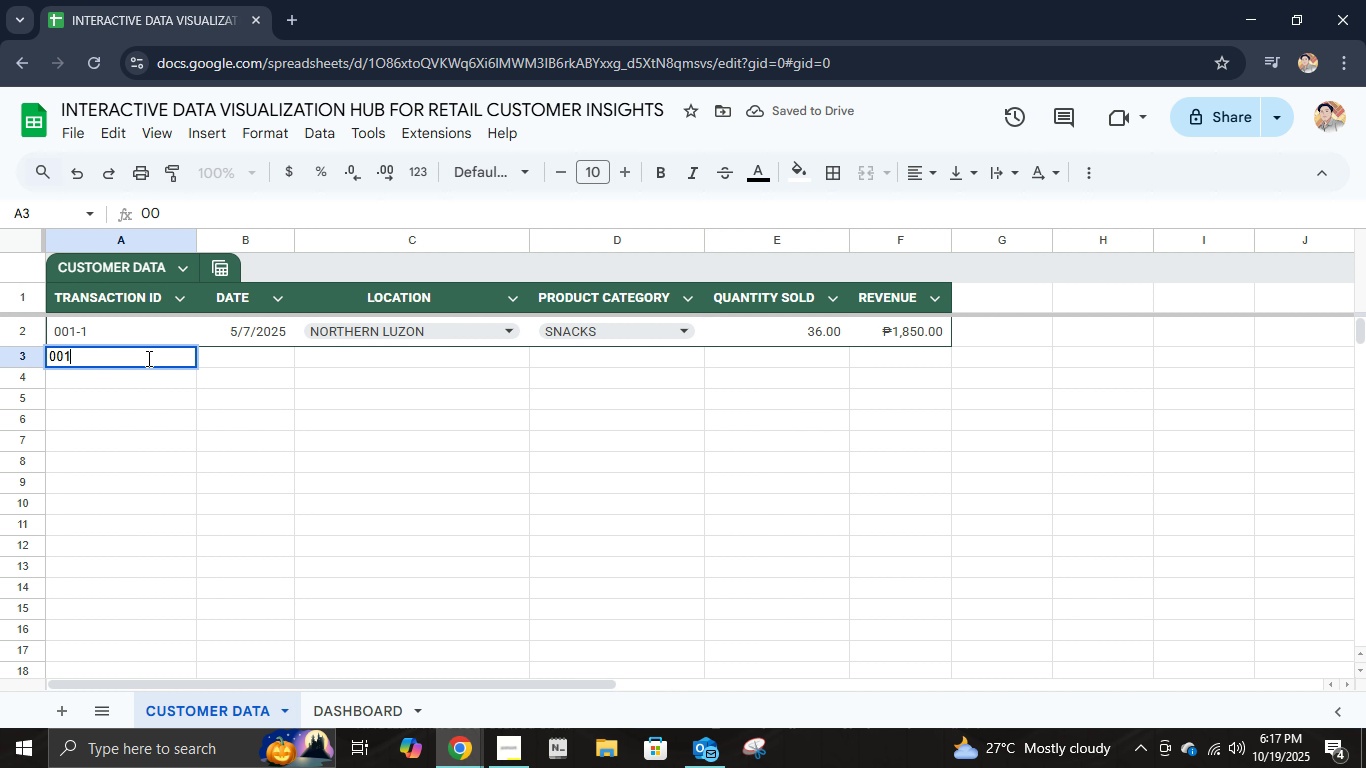 
key(Numpad1)
 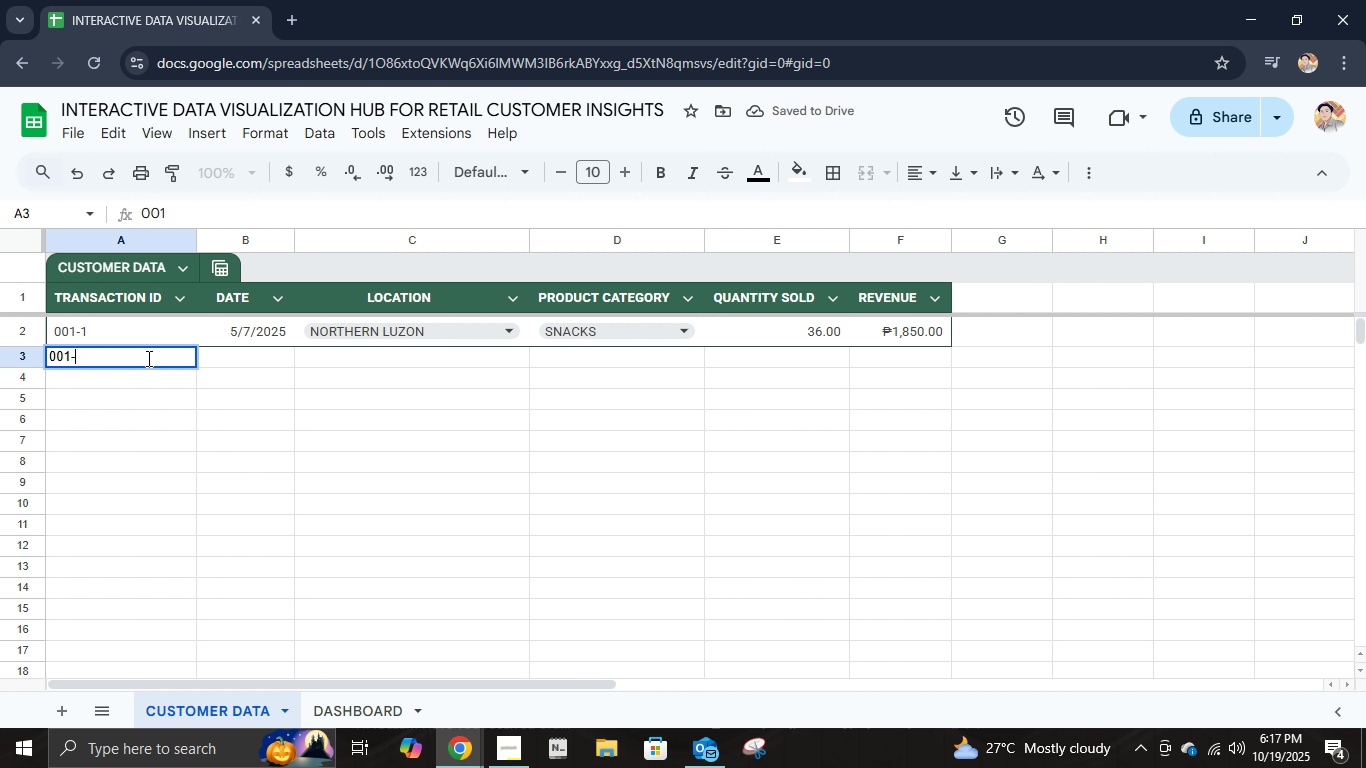 
key(NumpadSubtract)
 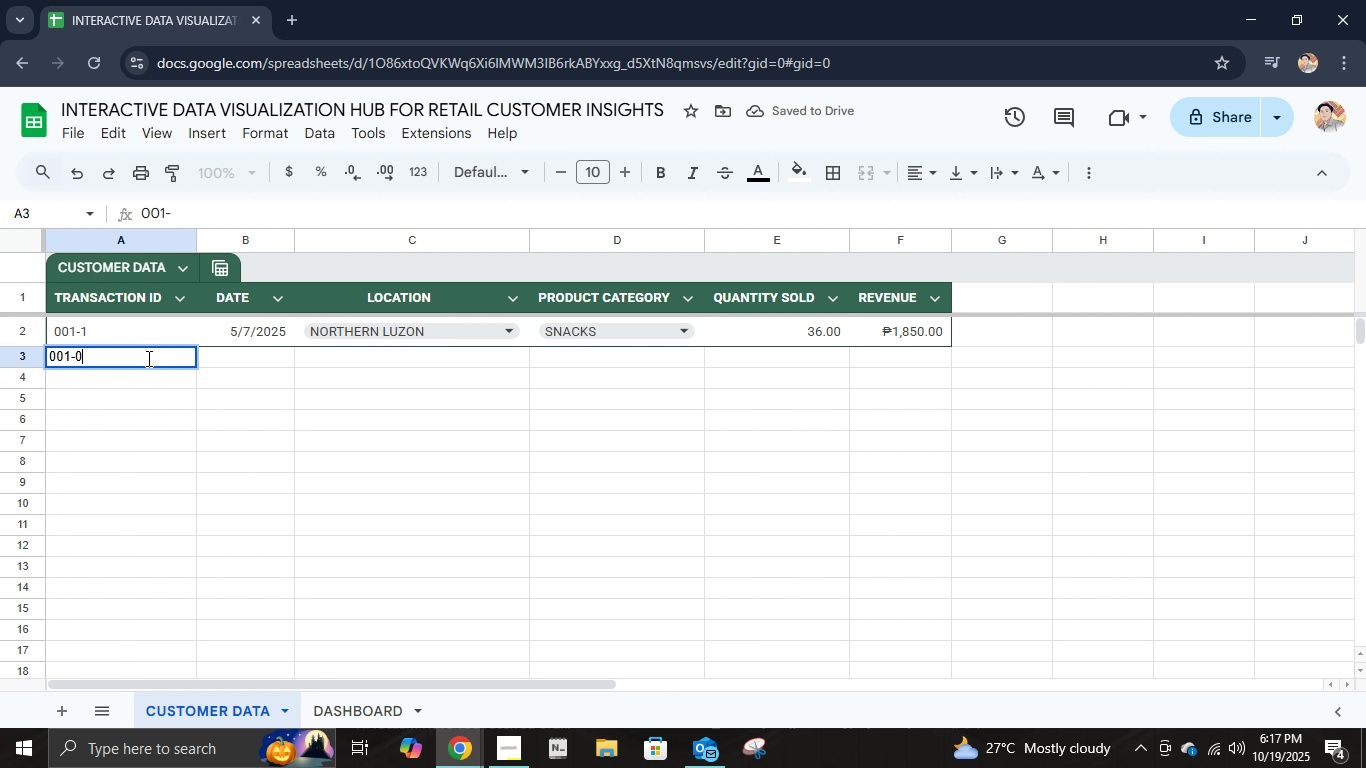 
key(Numpad0)
 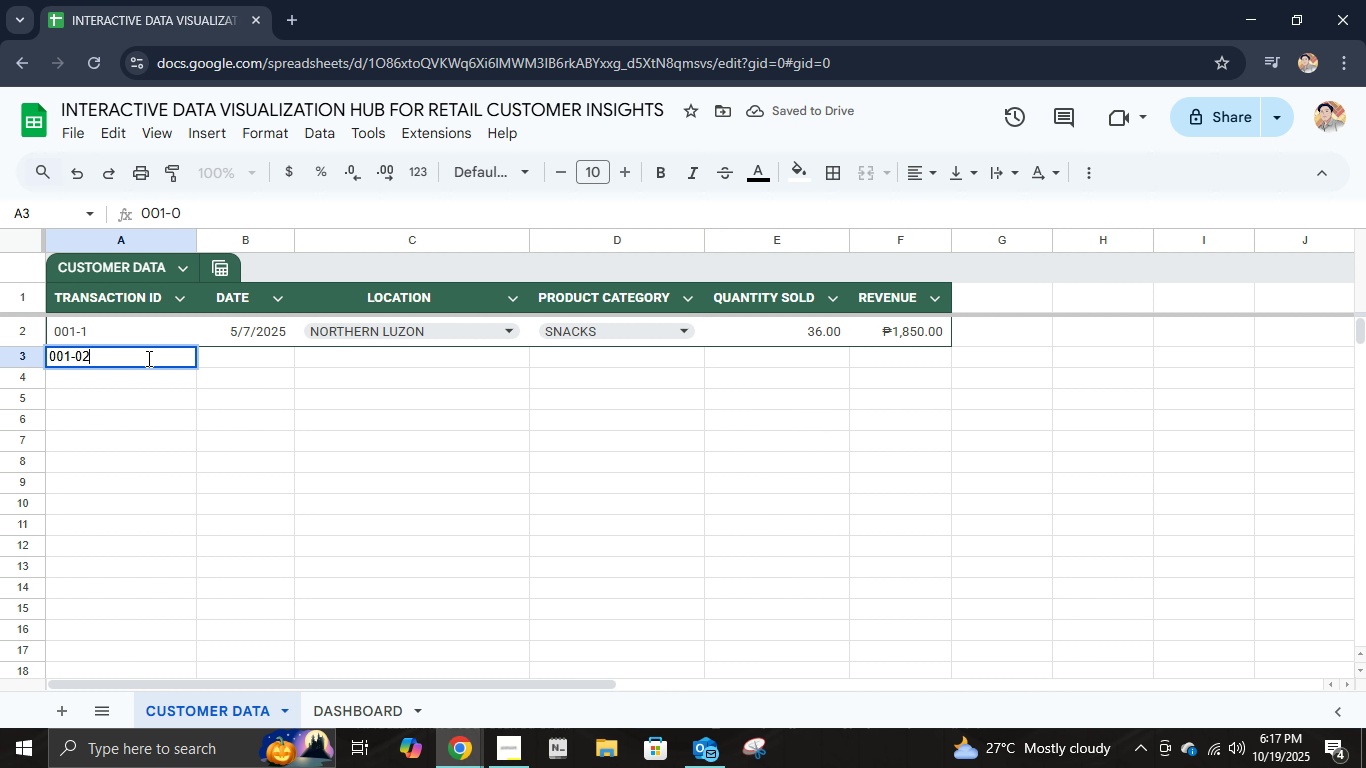 
key(Numpad2)
 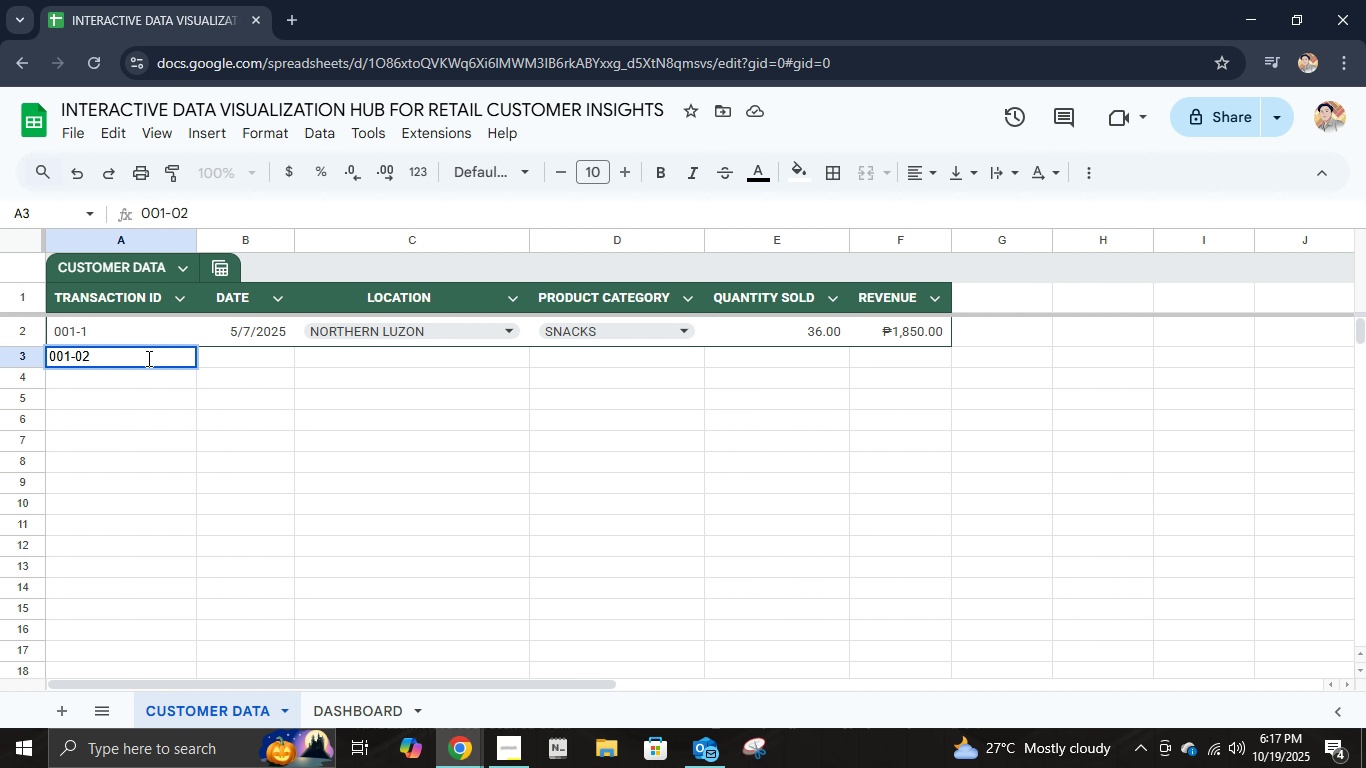 
key(ArrowRight)
 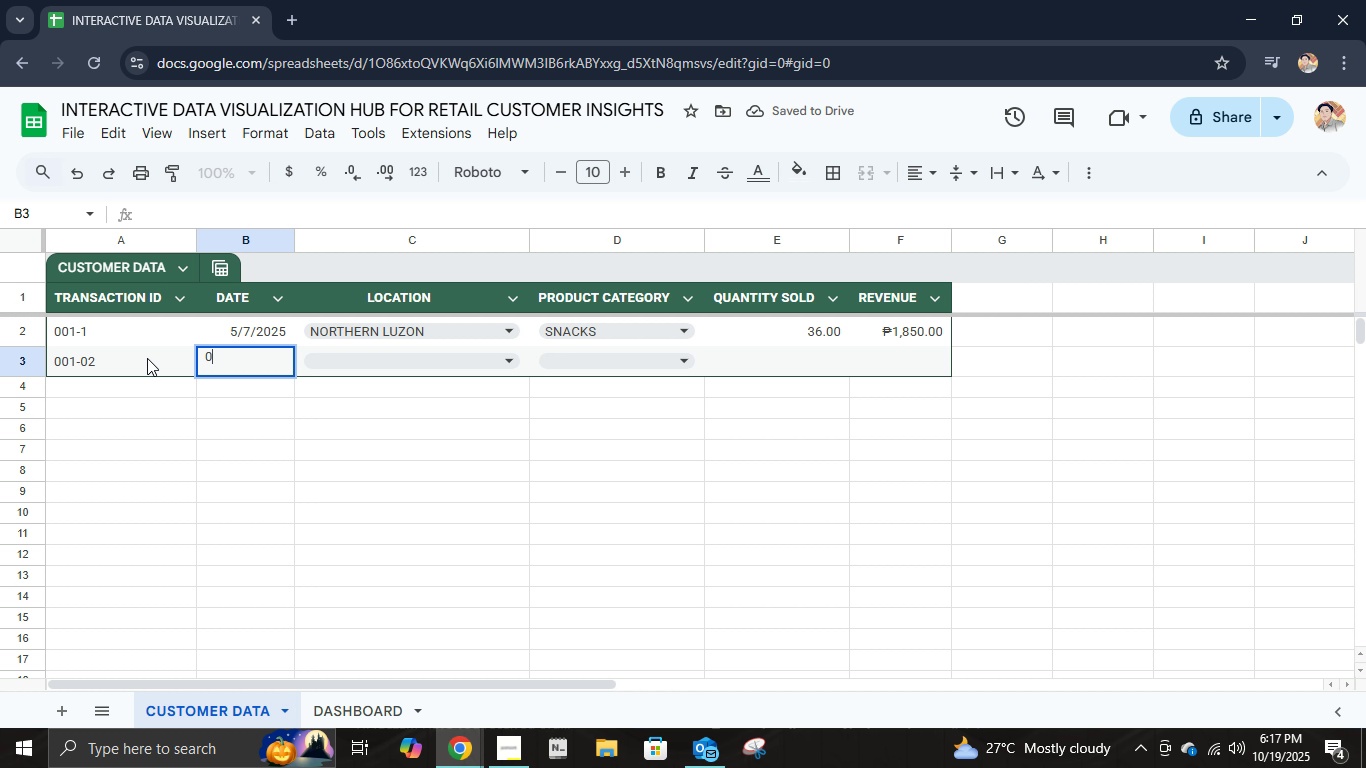 
key(Numpad0)
 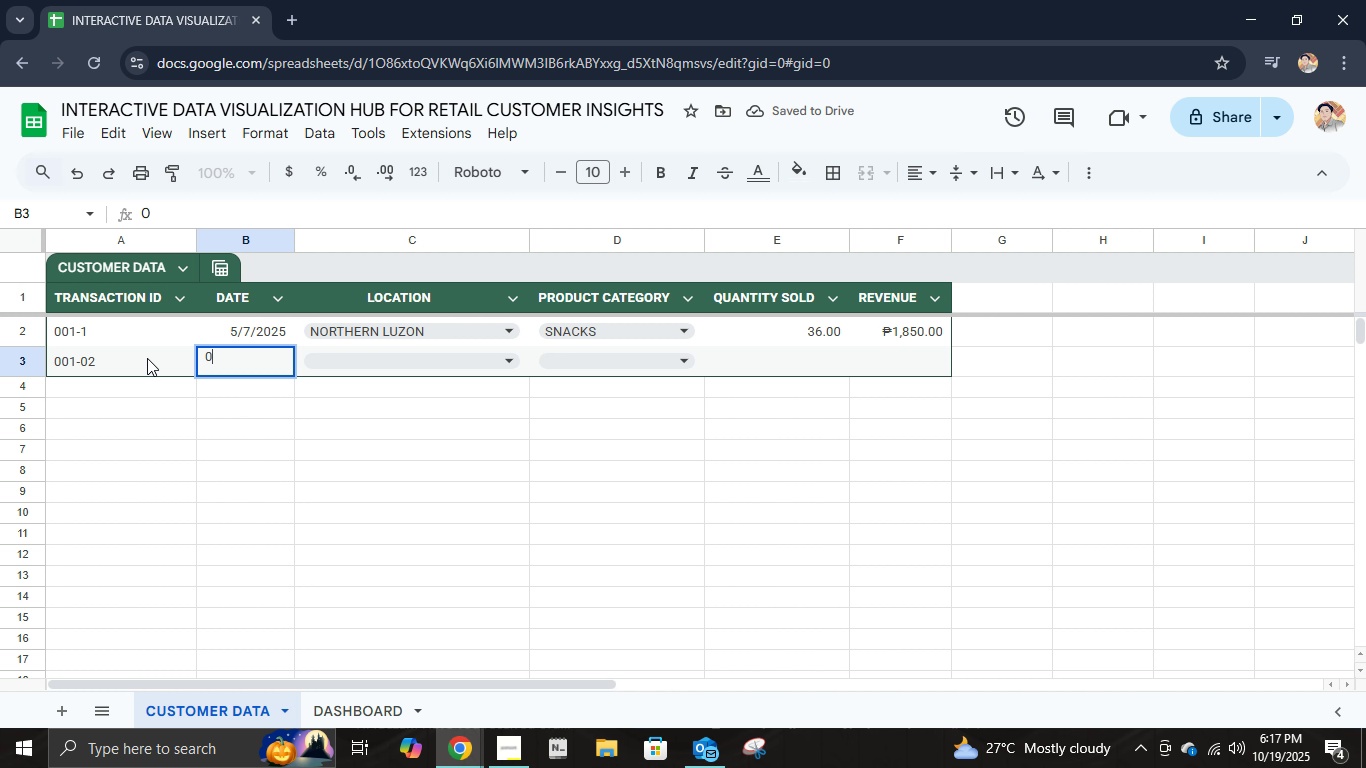 
key(Numpad5)
 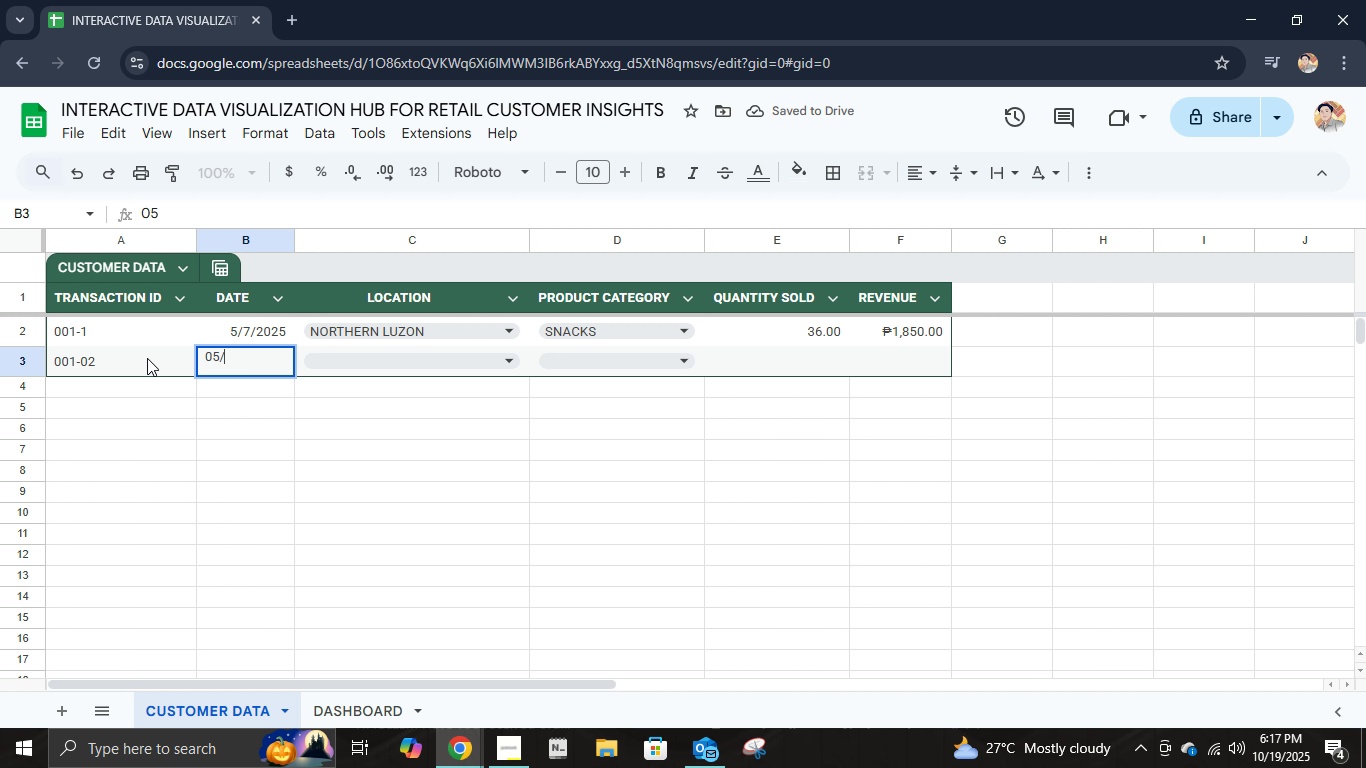 
key(NumpadDivide)
 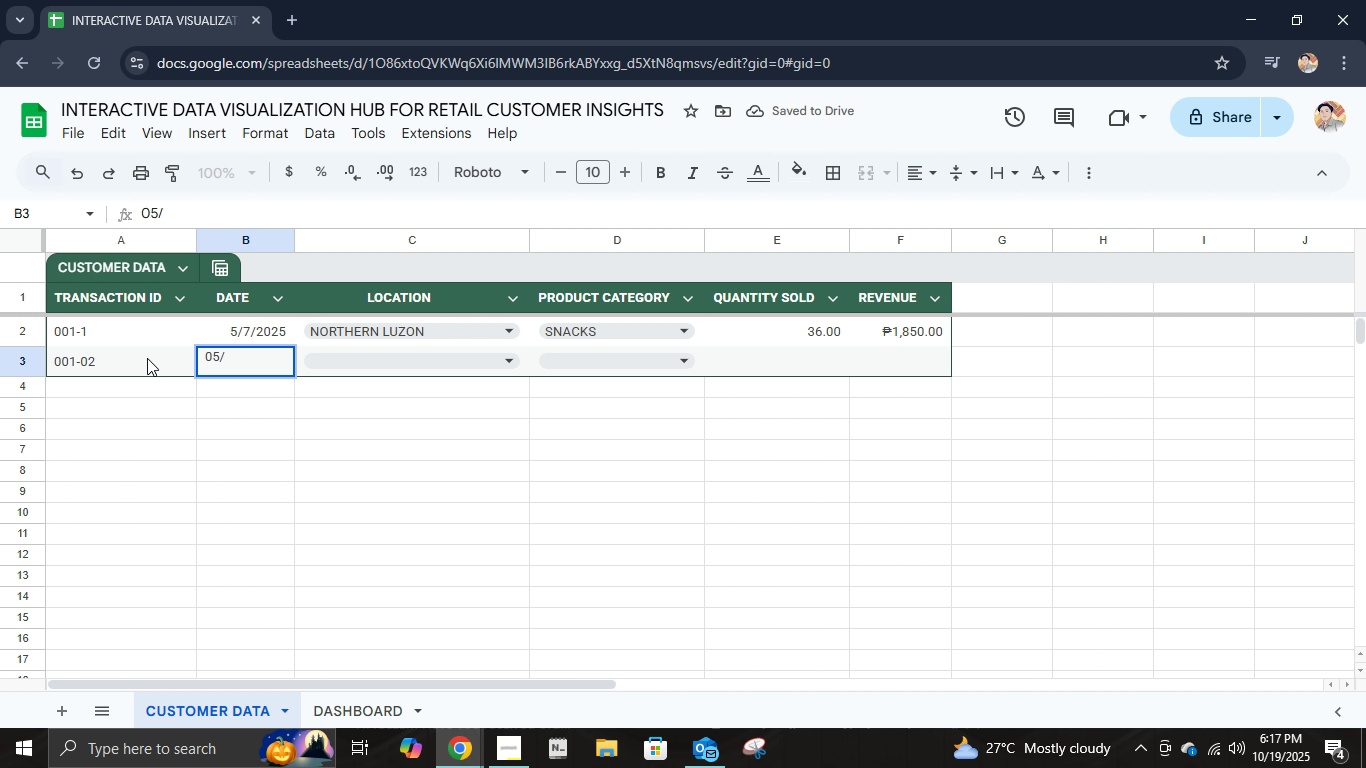 
key(Numpad0)
 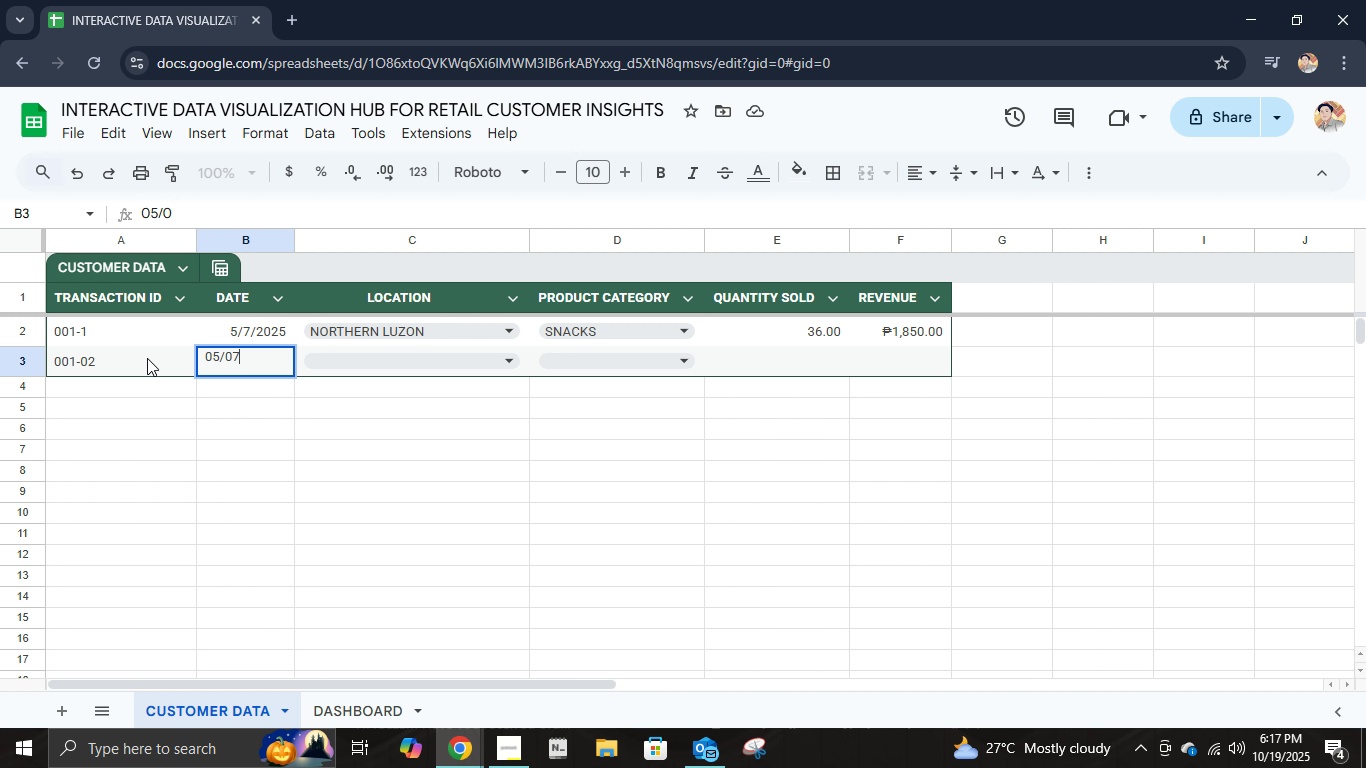 
key(Numpad7)
 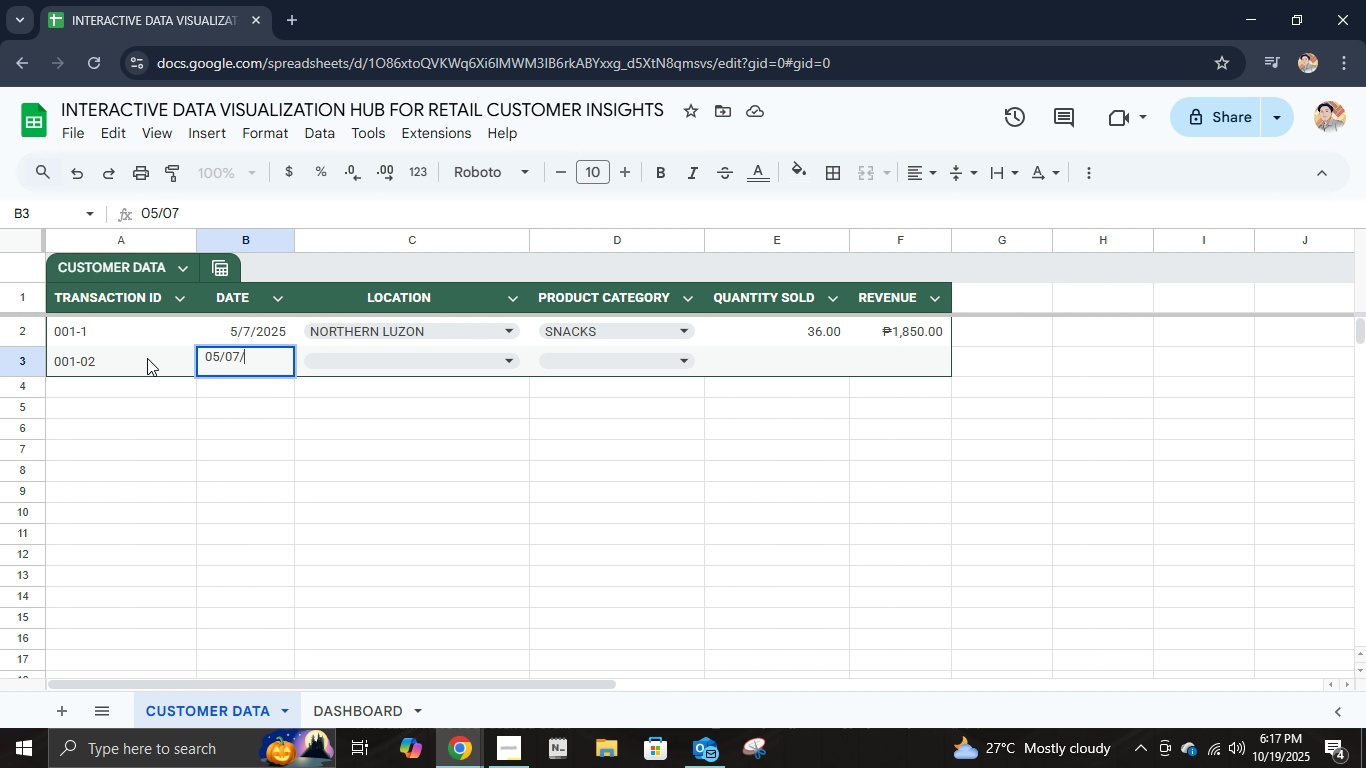 
key(NumpadDivide)
 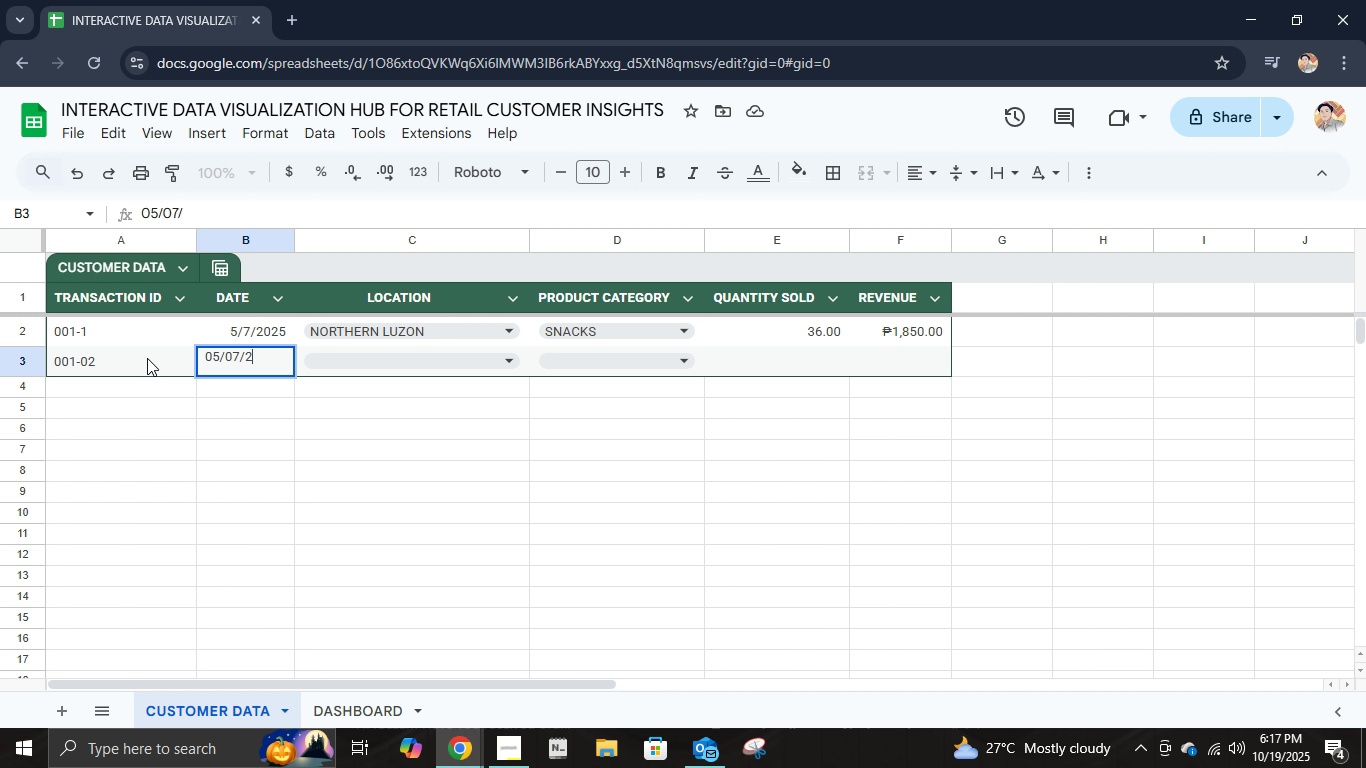 
key(Numpad2)
 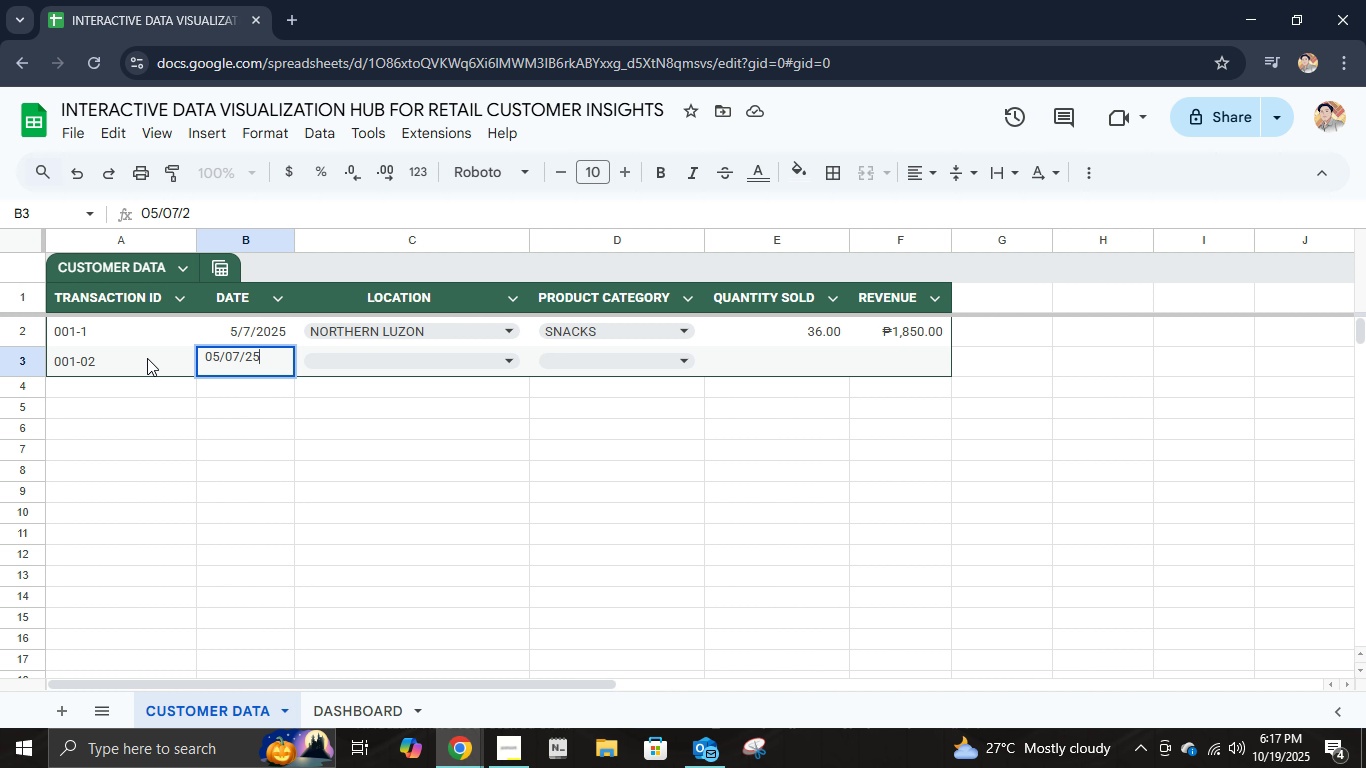 
key(Numpad5)
 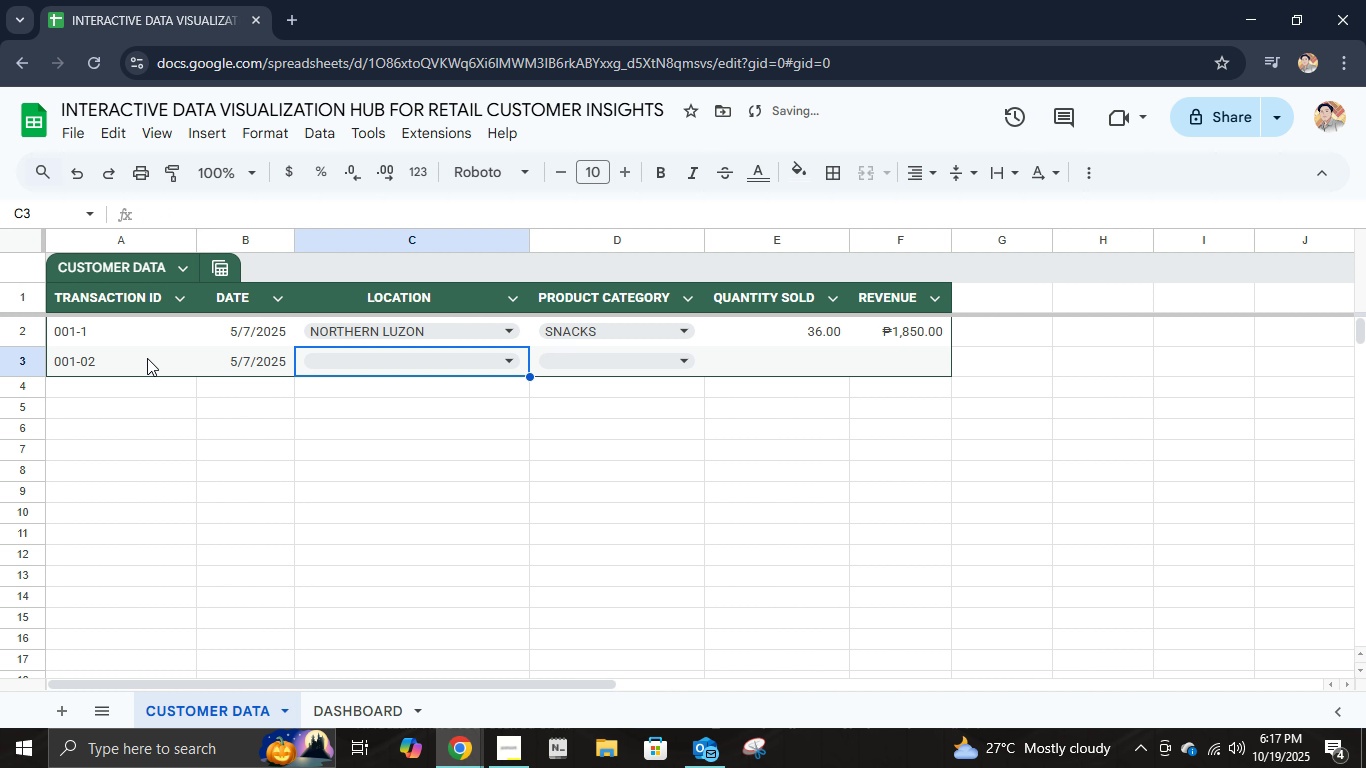 
key(ArrowRight)
 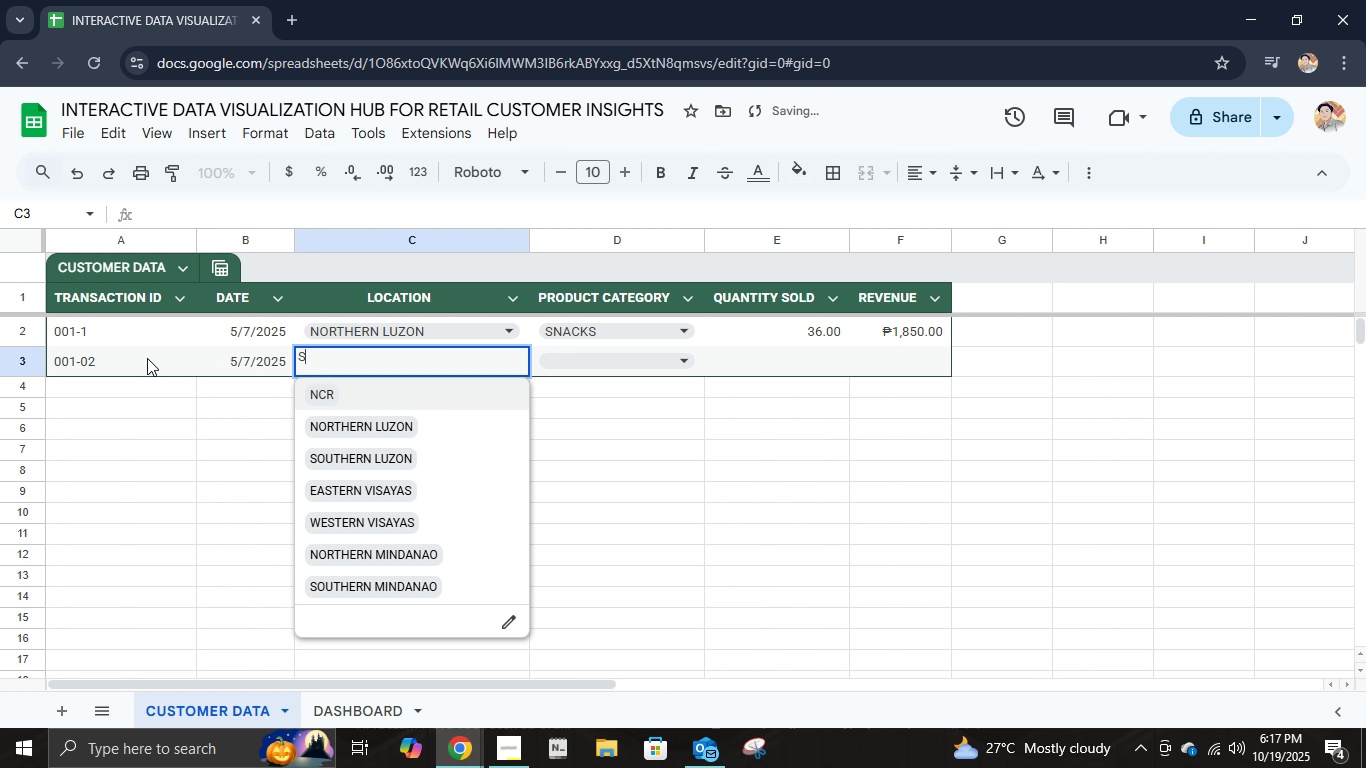 
key(S)
 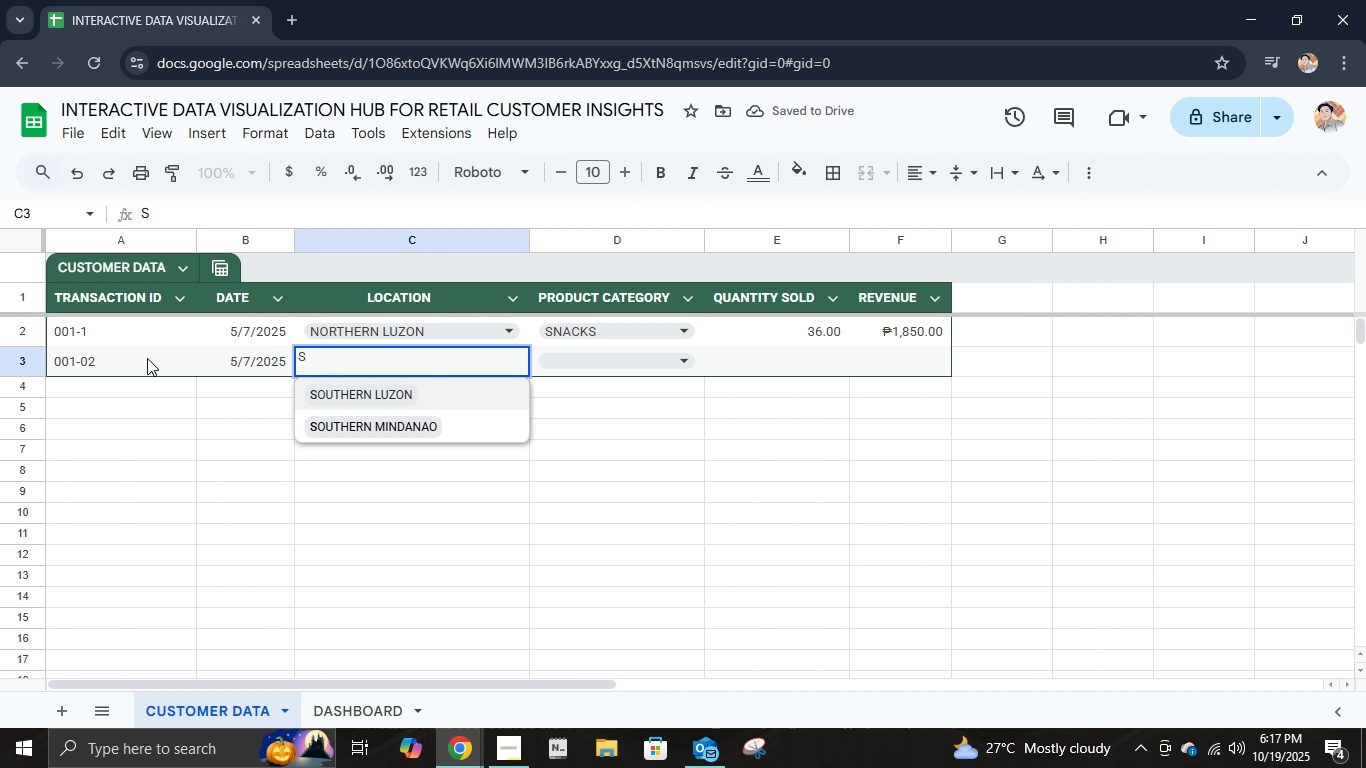 
key(ArrowDown)
 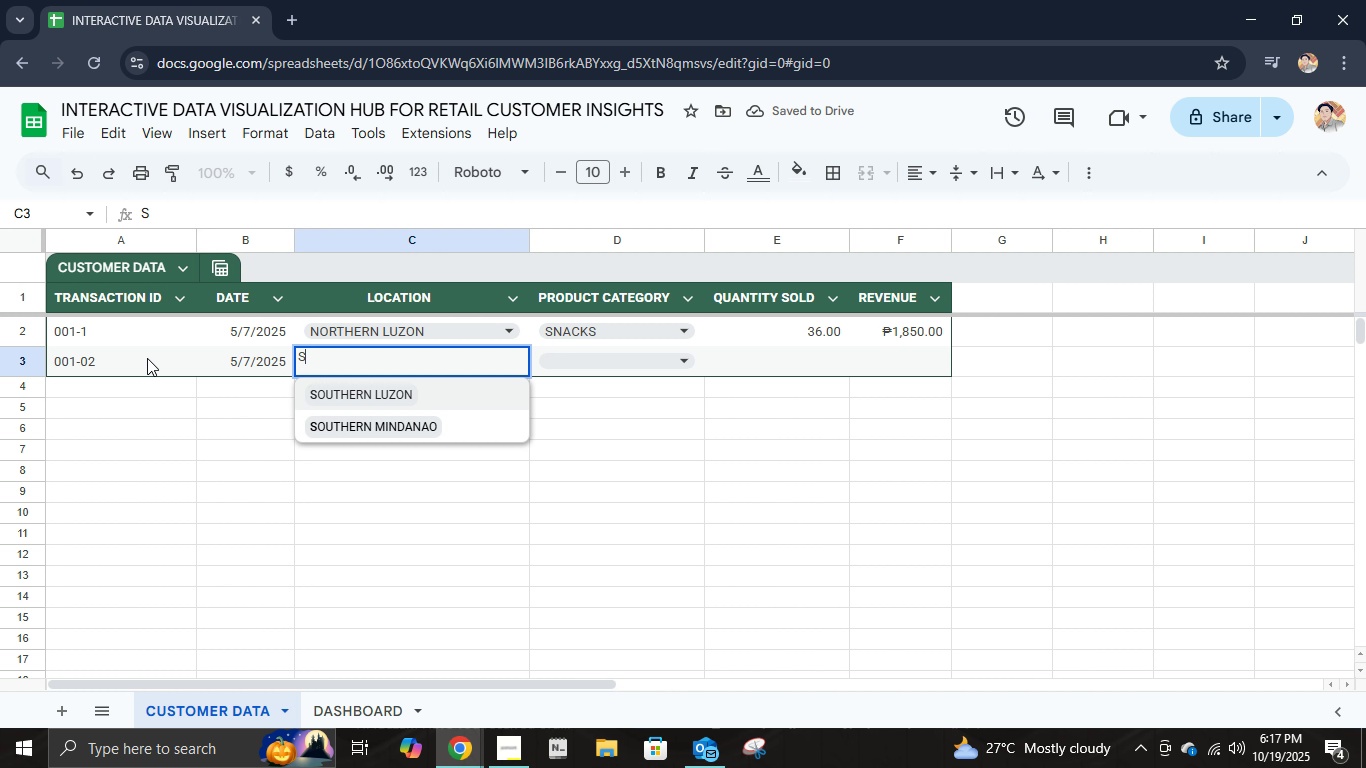 
key(ArrowDown)
 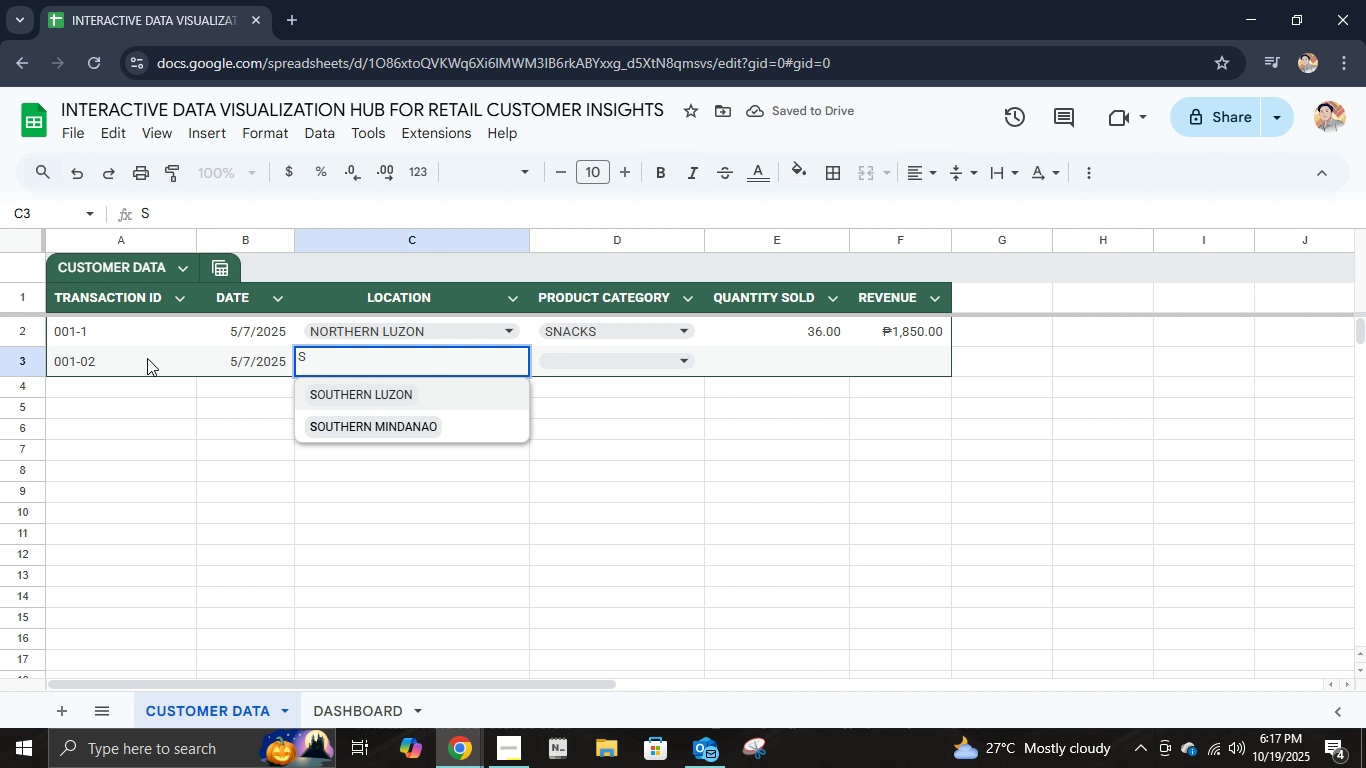 
key(Enter)
 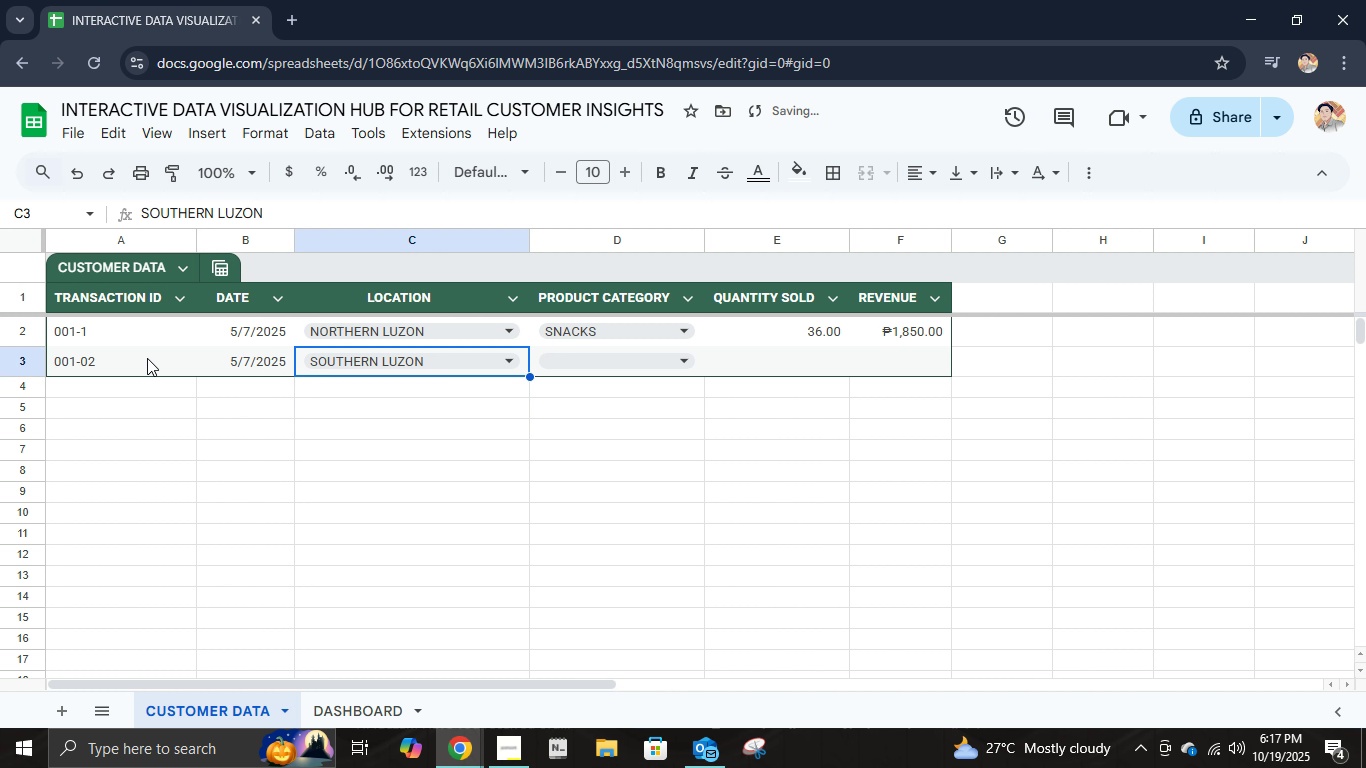 
key(ArrowUp)
 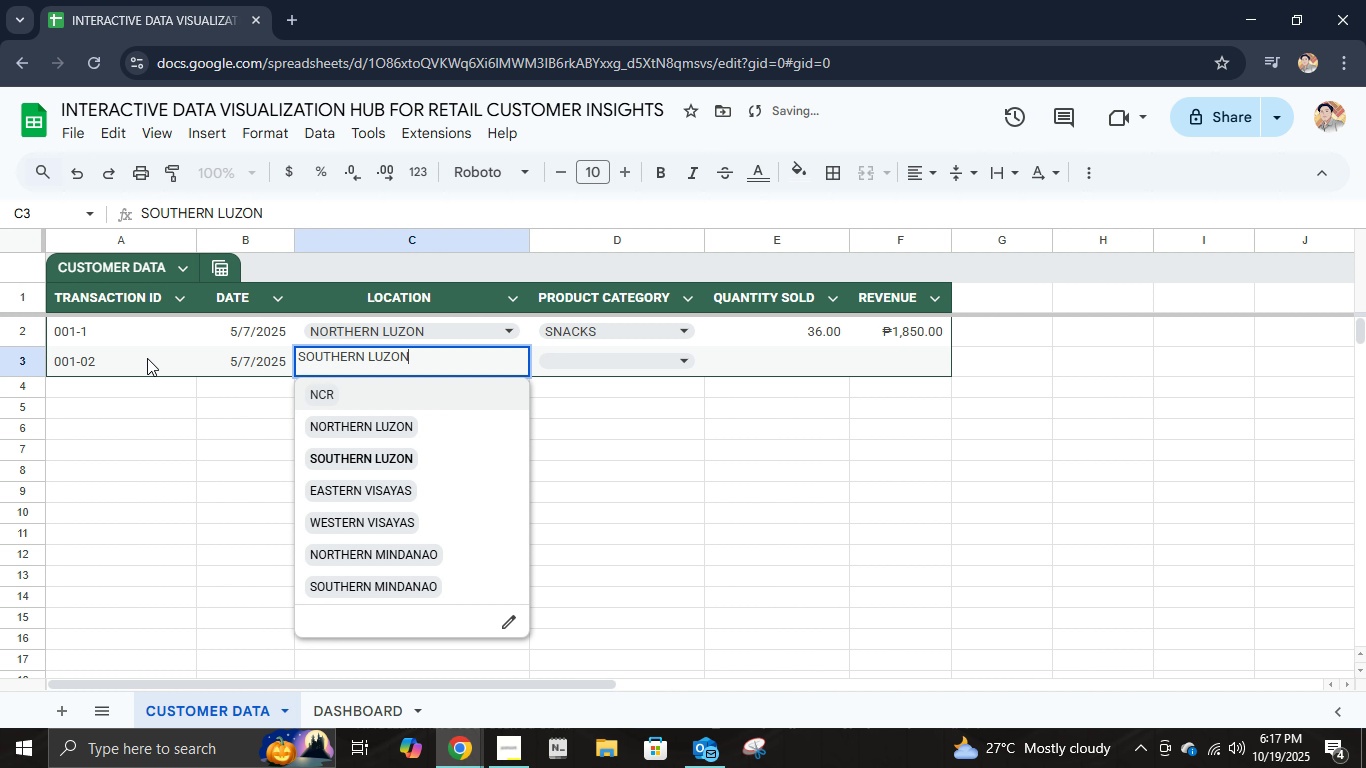 
key(Enter)
 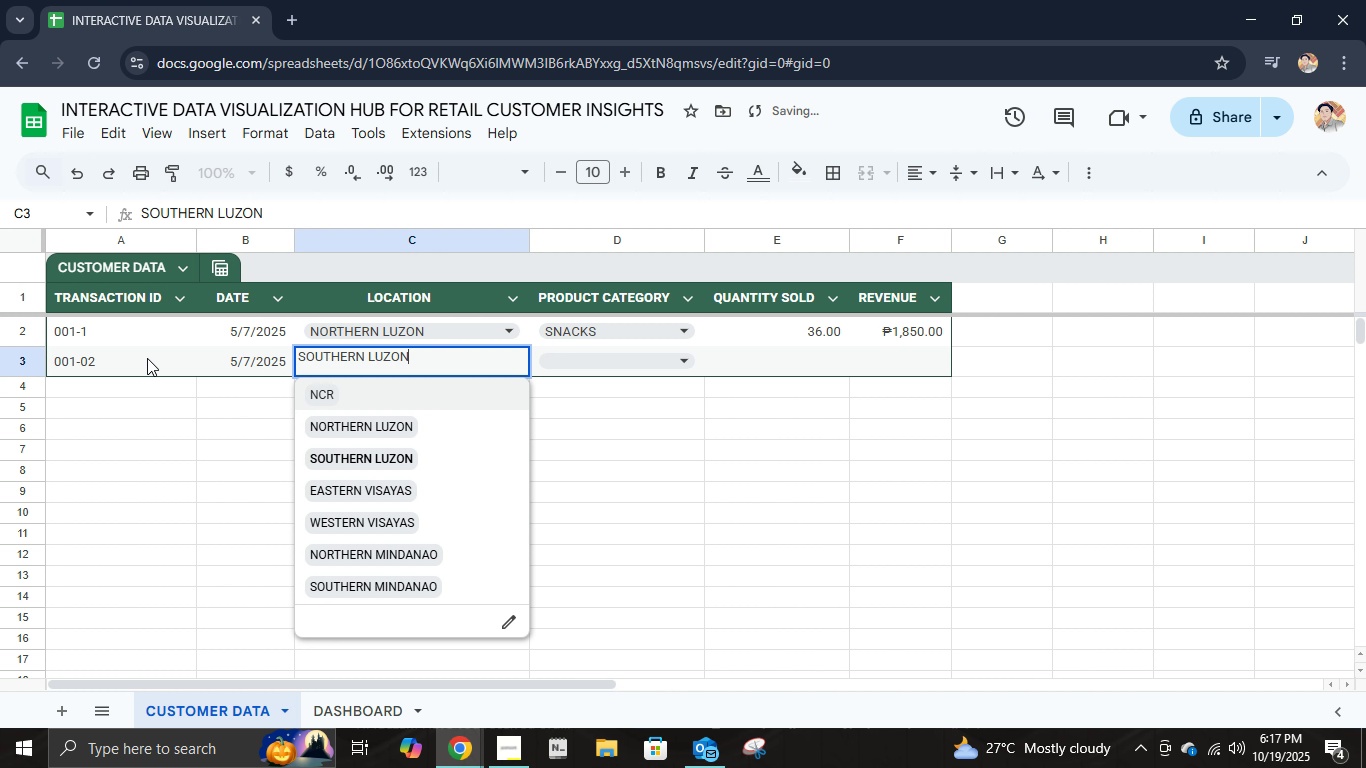 
key(ArrowDown)
 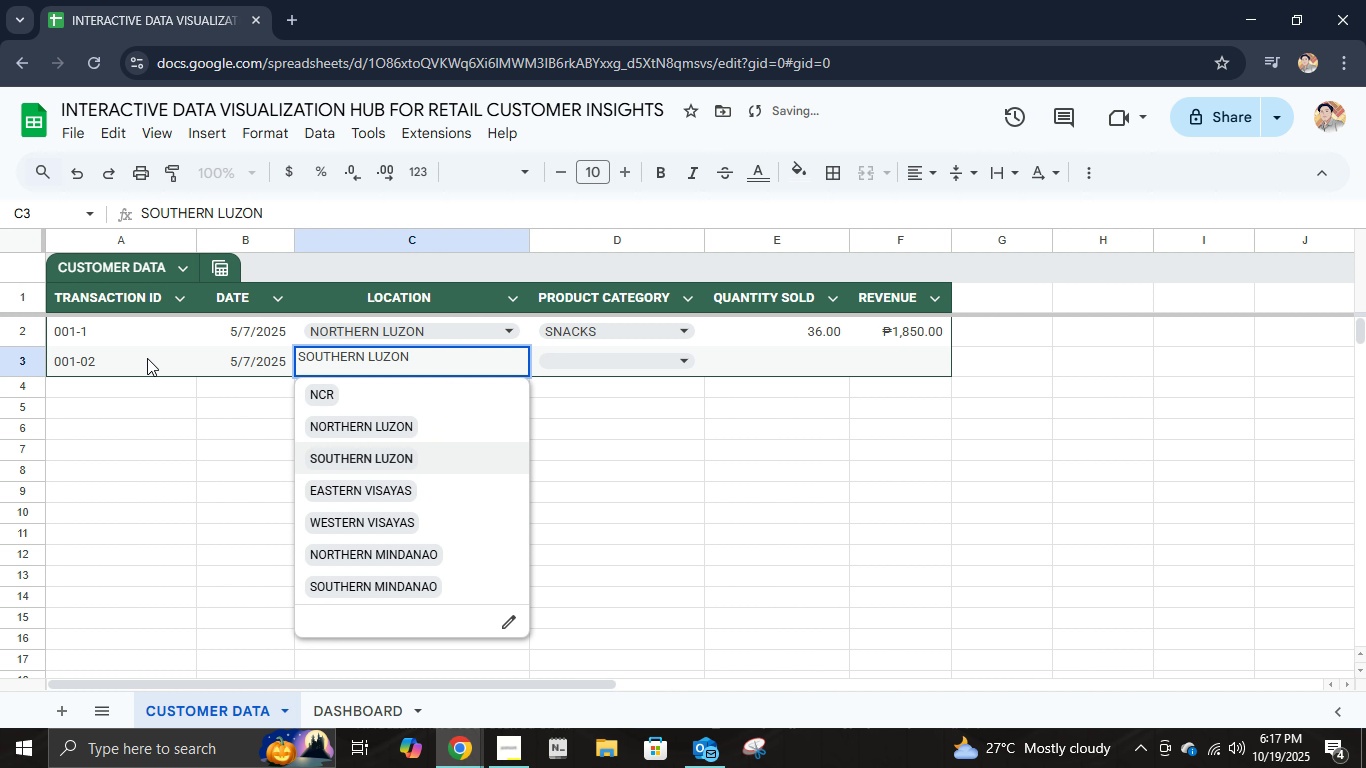 
key(ArrowDown)
 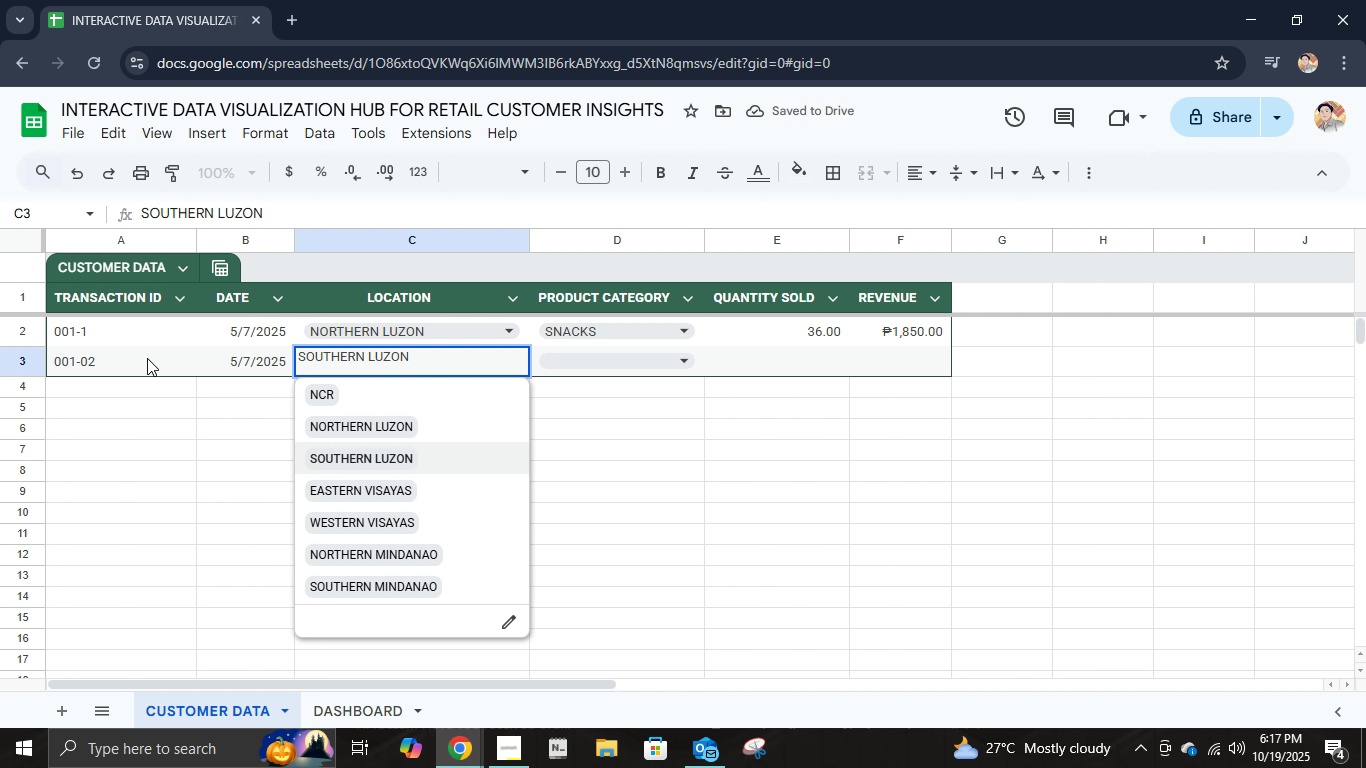 
key(ArrowDown)
 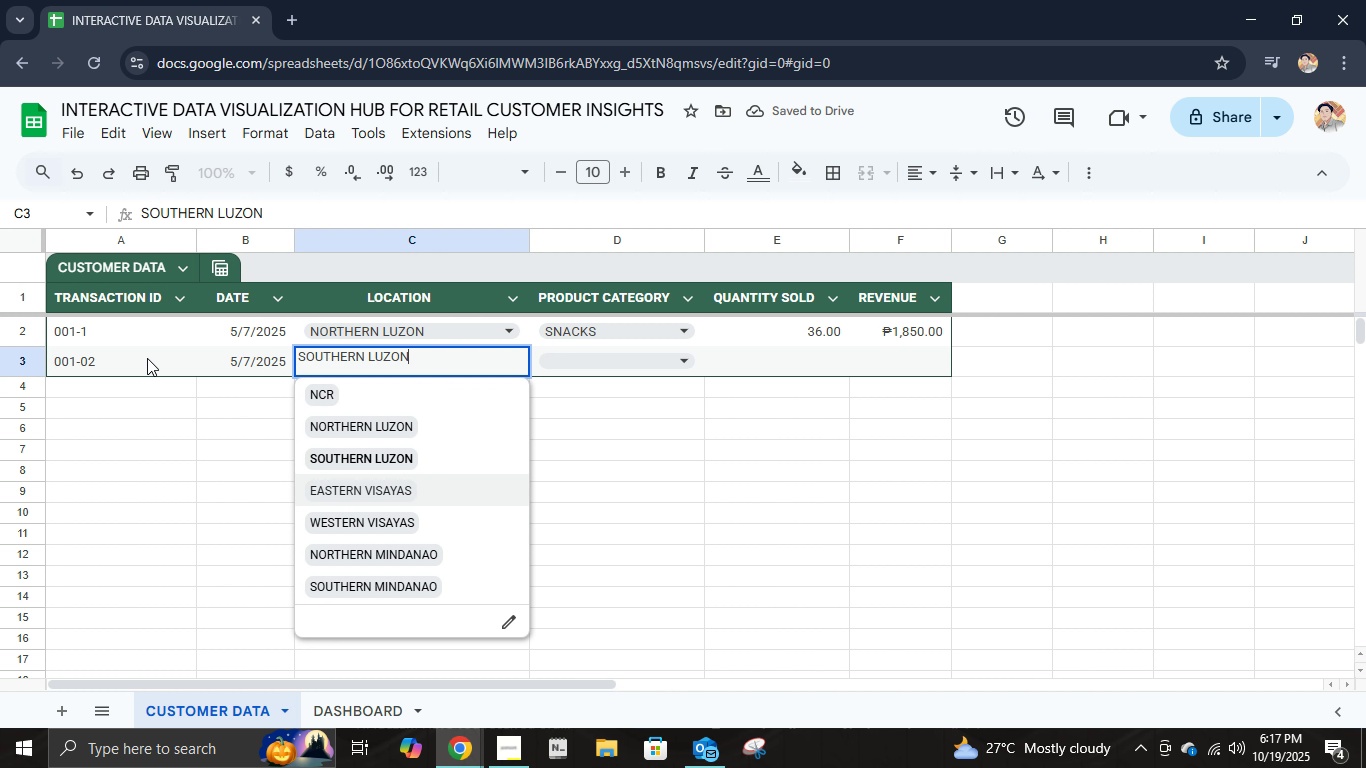 
key(ArrowDown)
 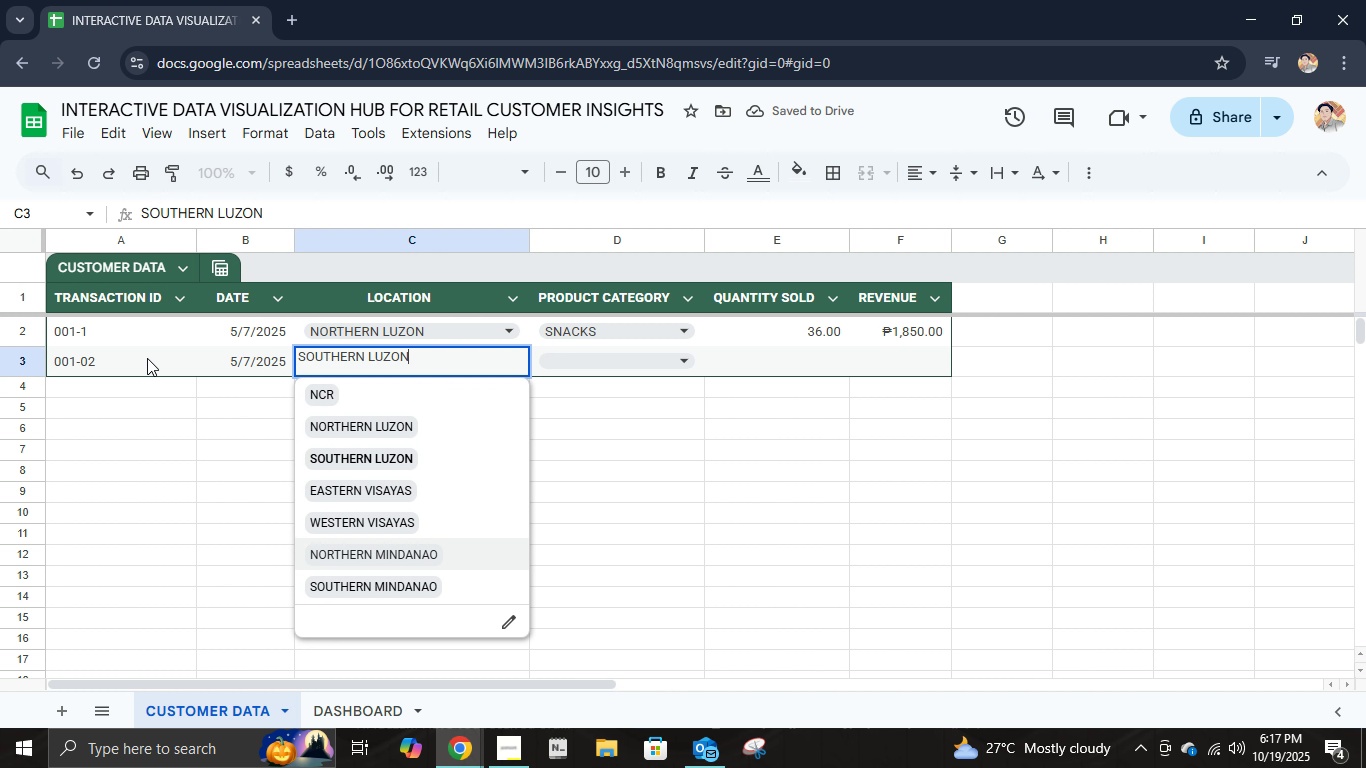 
key(ArrowDown)
 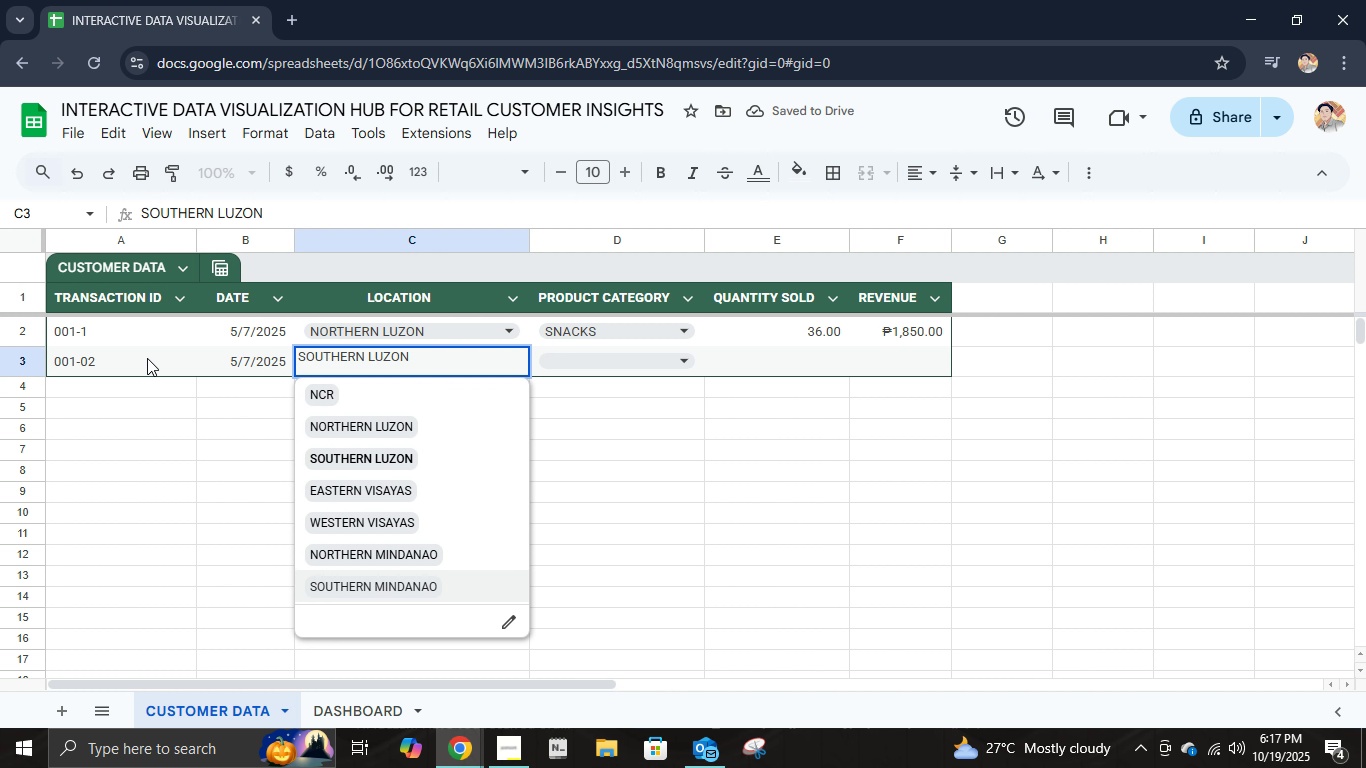 
key(ArrowDown)
 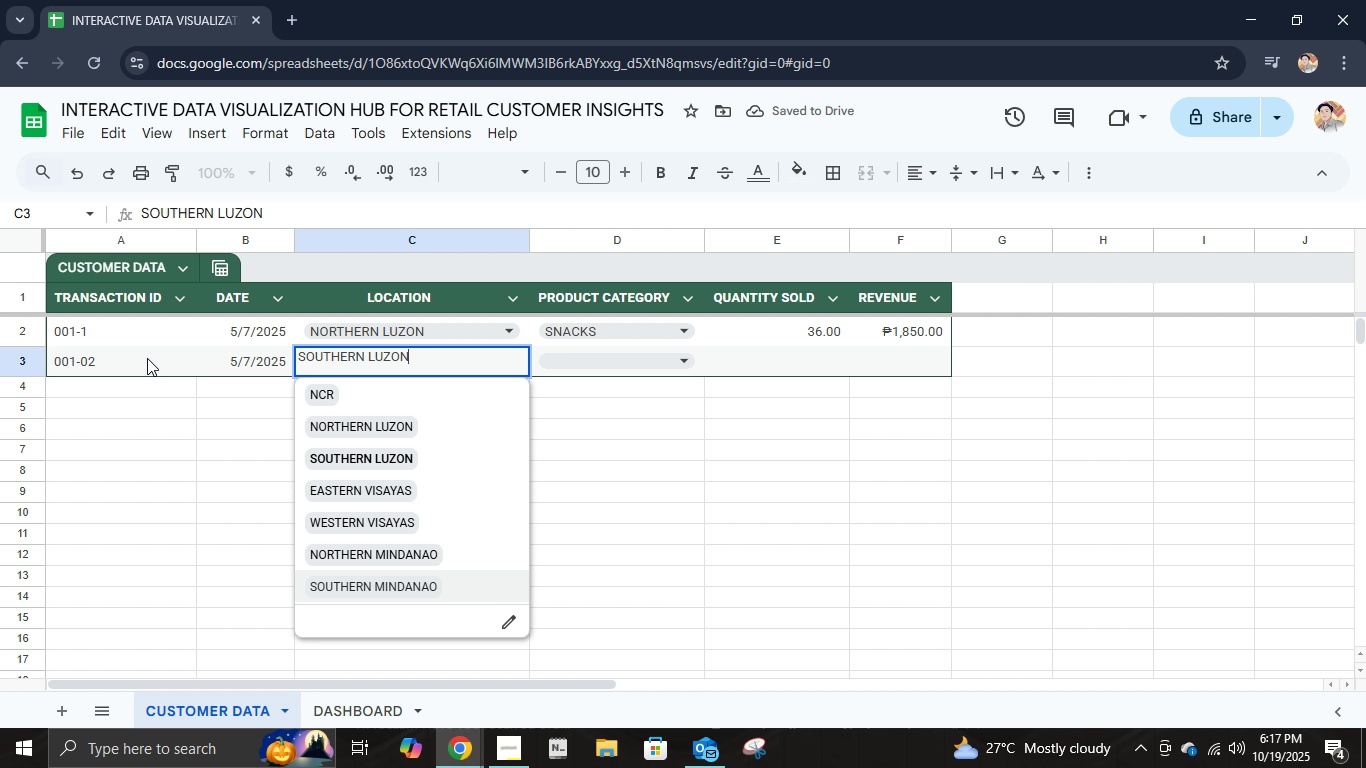 
key(Enter)
 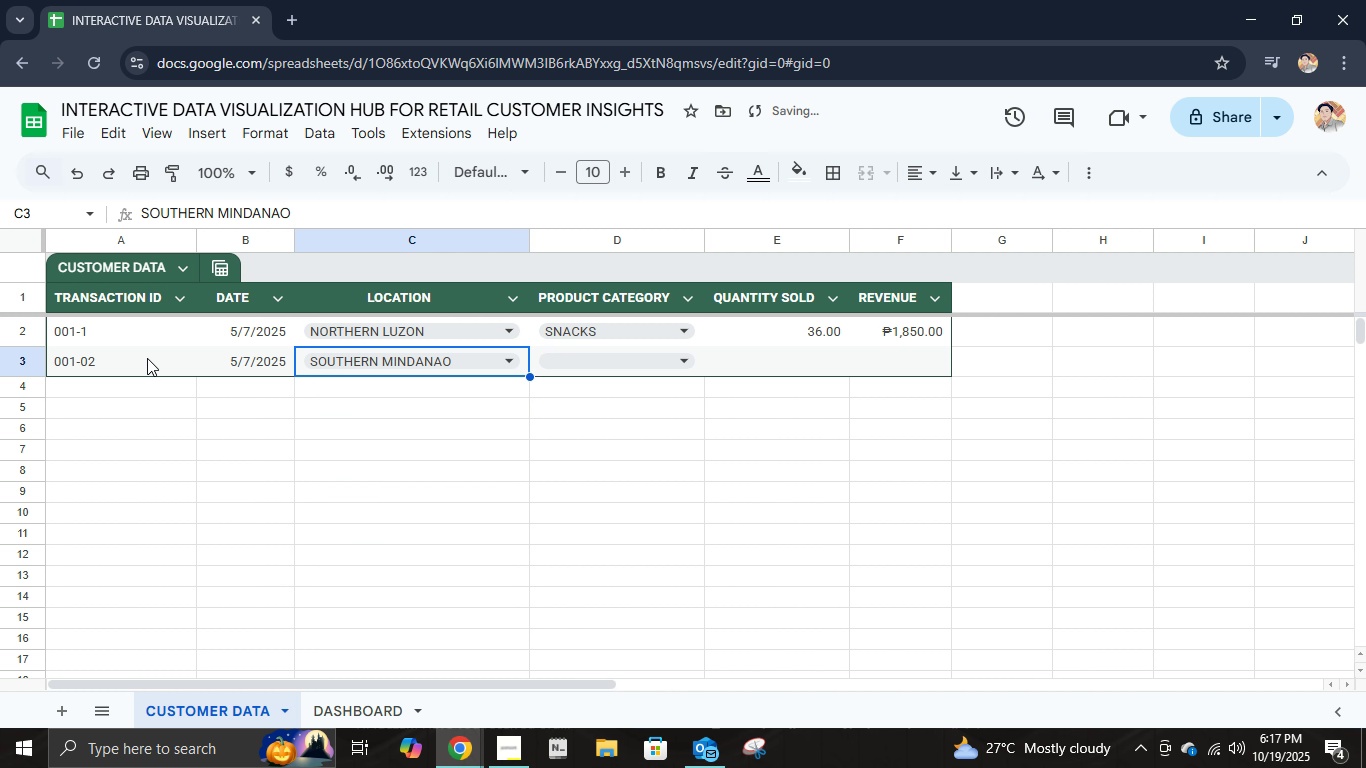 
key(ArrowUp)
 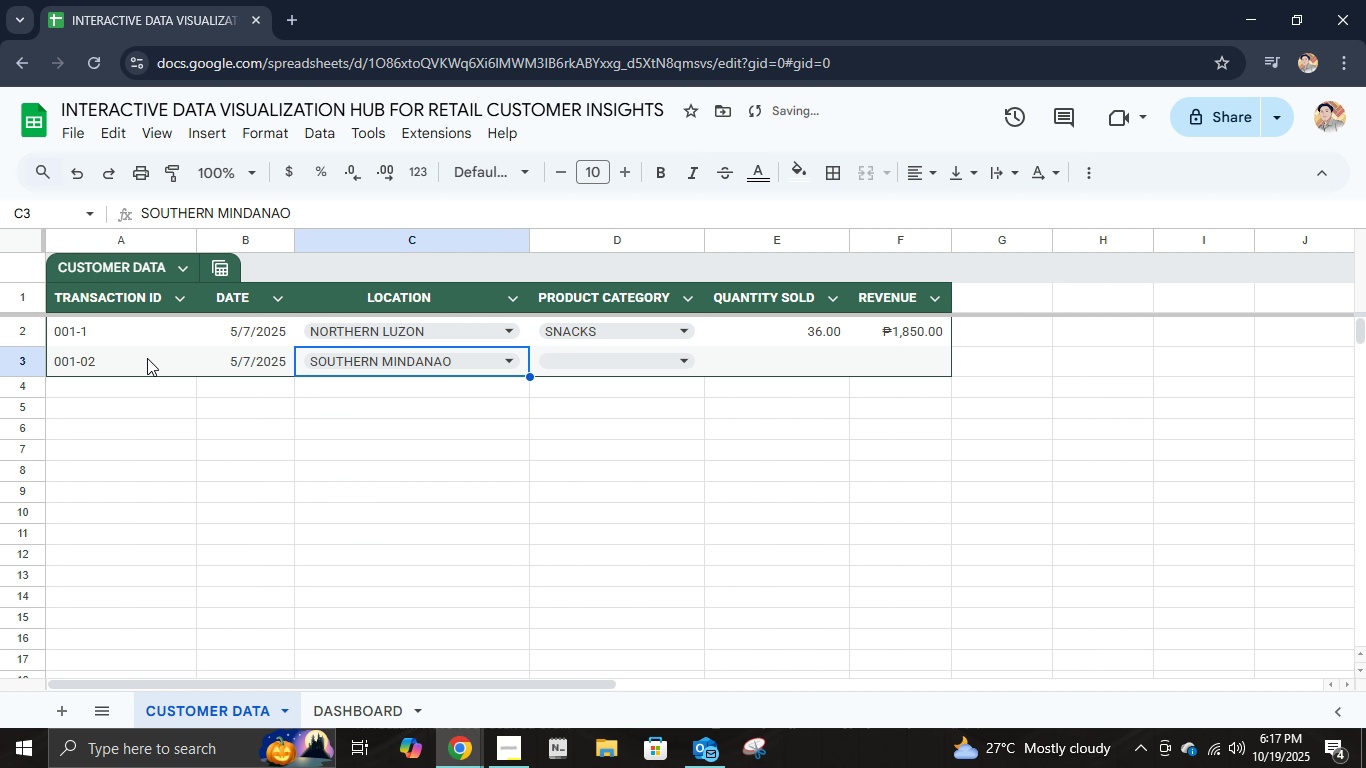 
key(ArrowRight)
 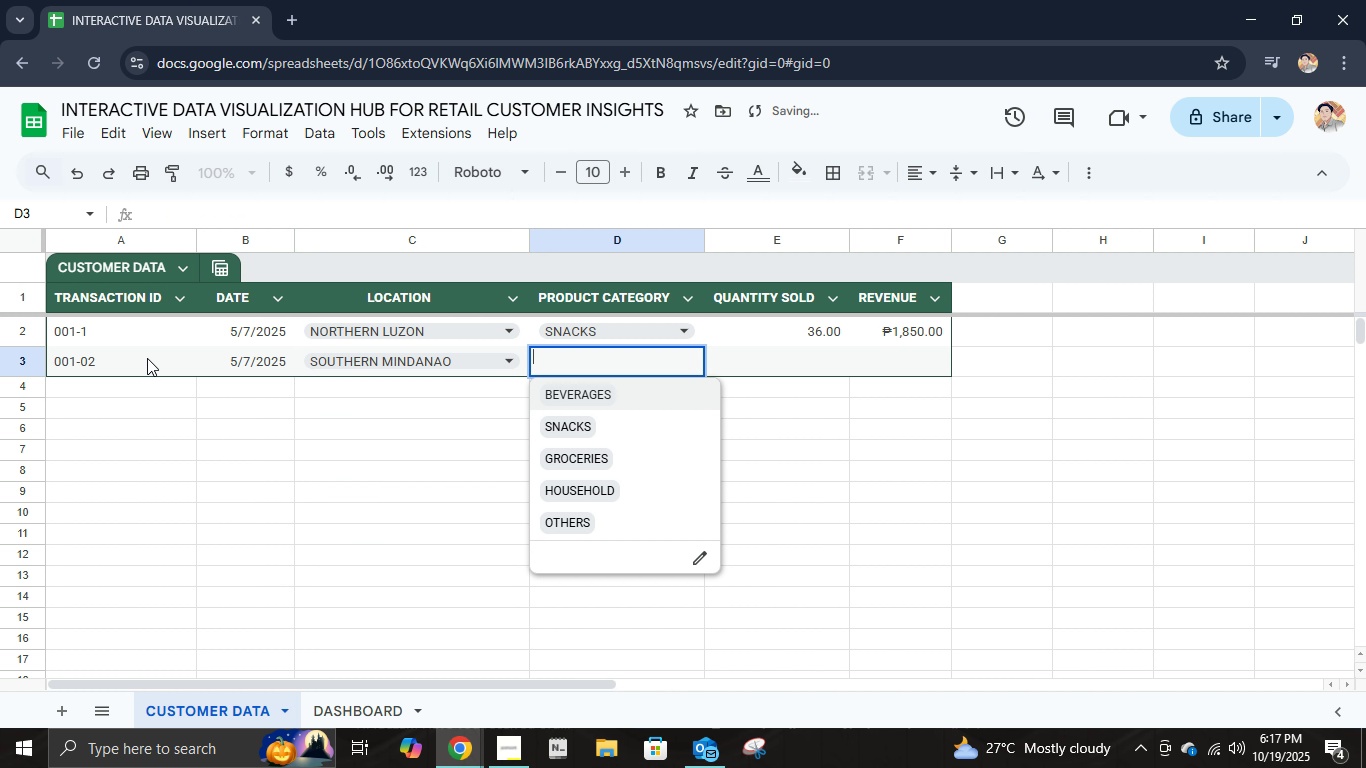 
key(Enter)
 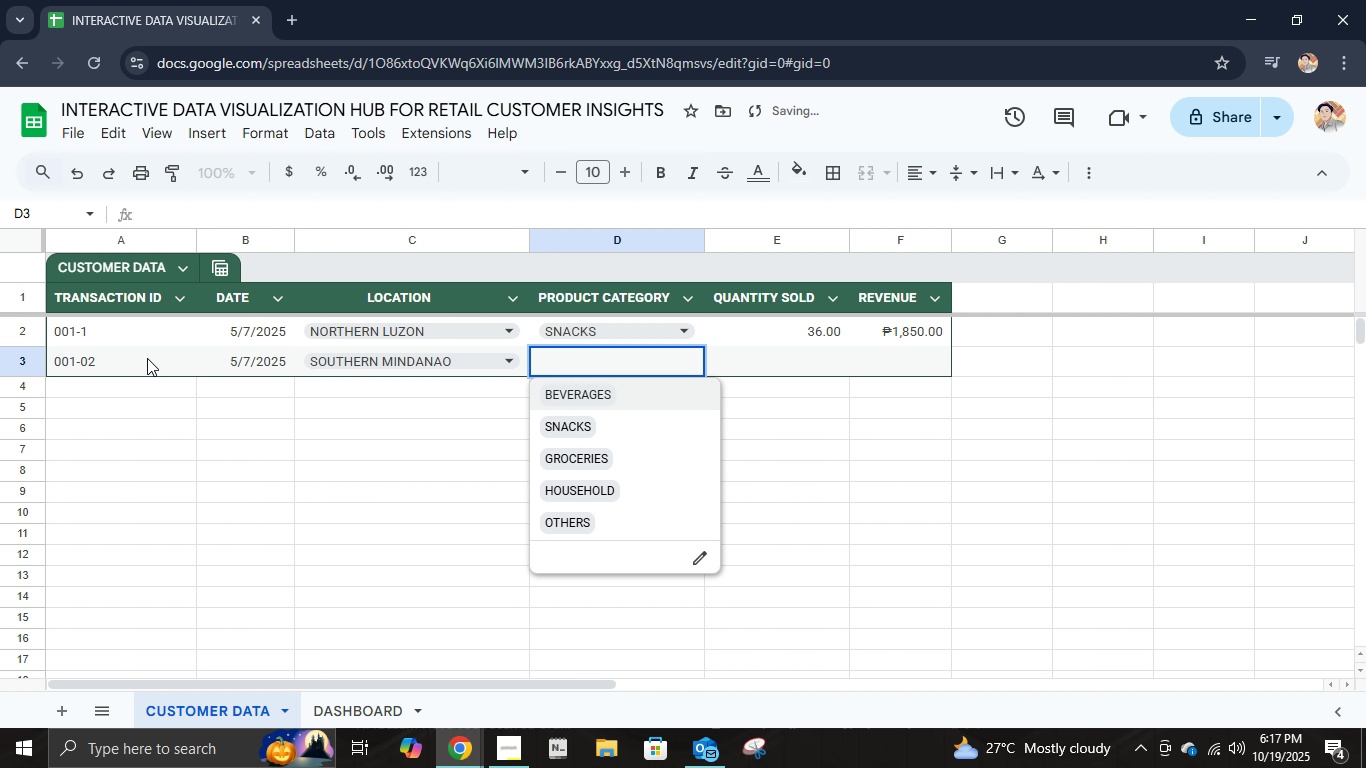 
key(ArrowDown)
 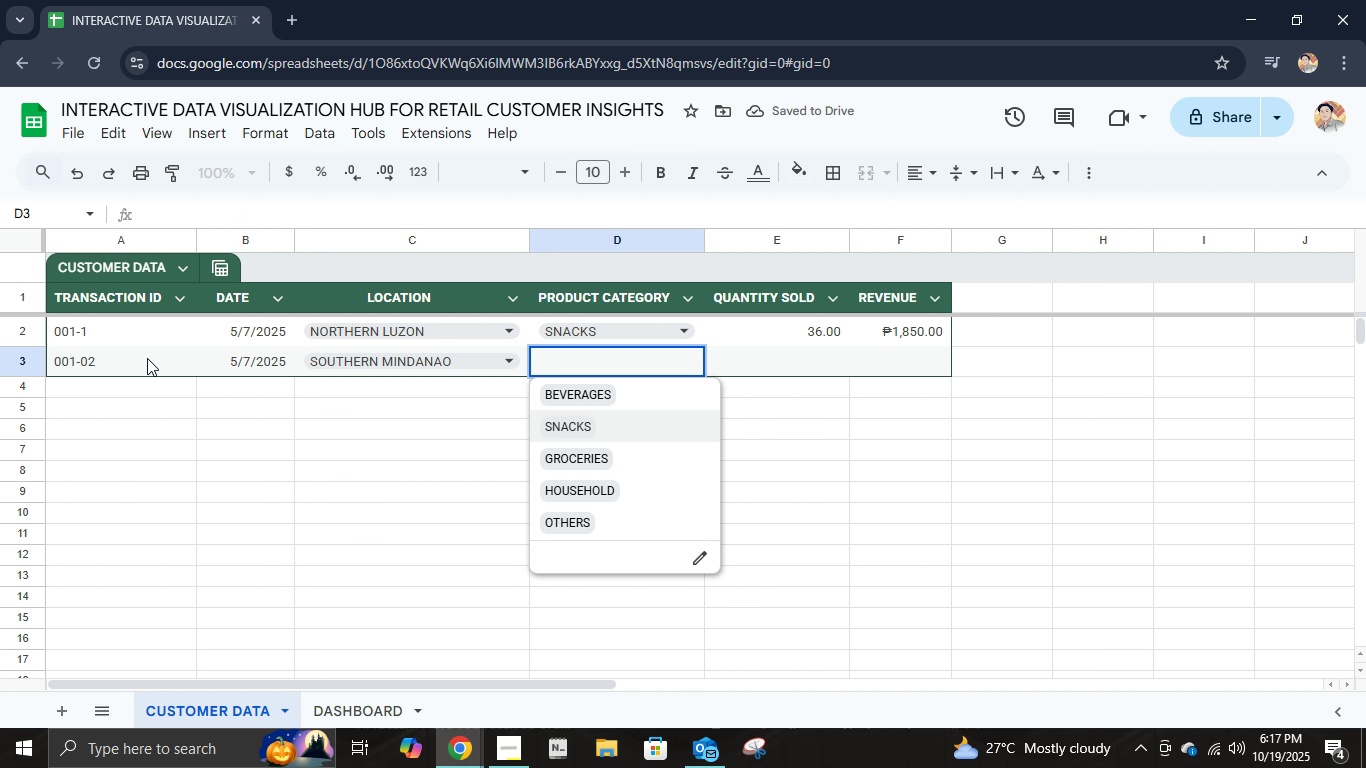 
key(Enter)
 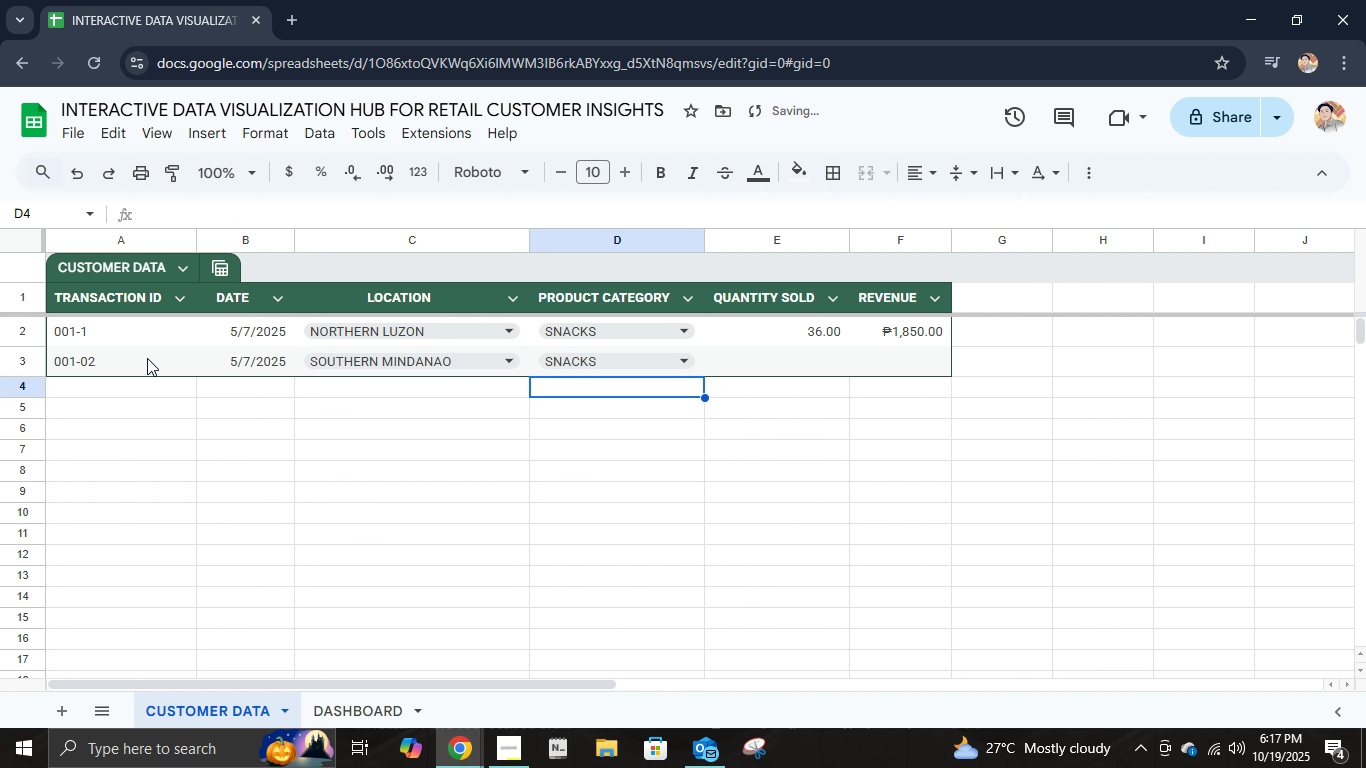 
key(ArrowRight)
 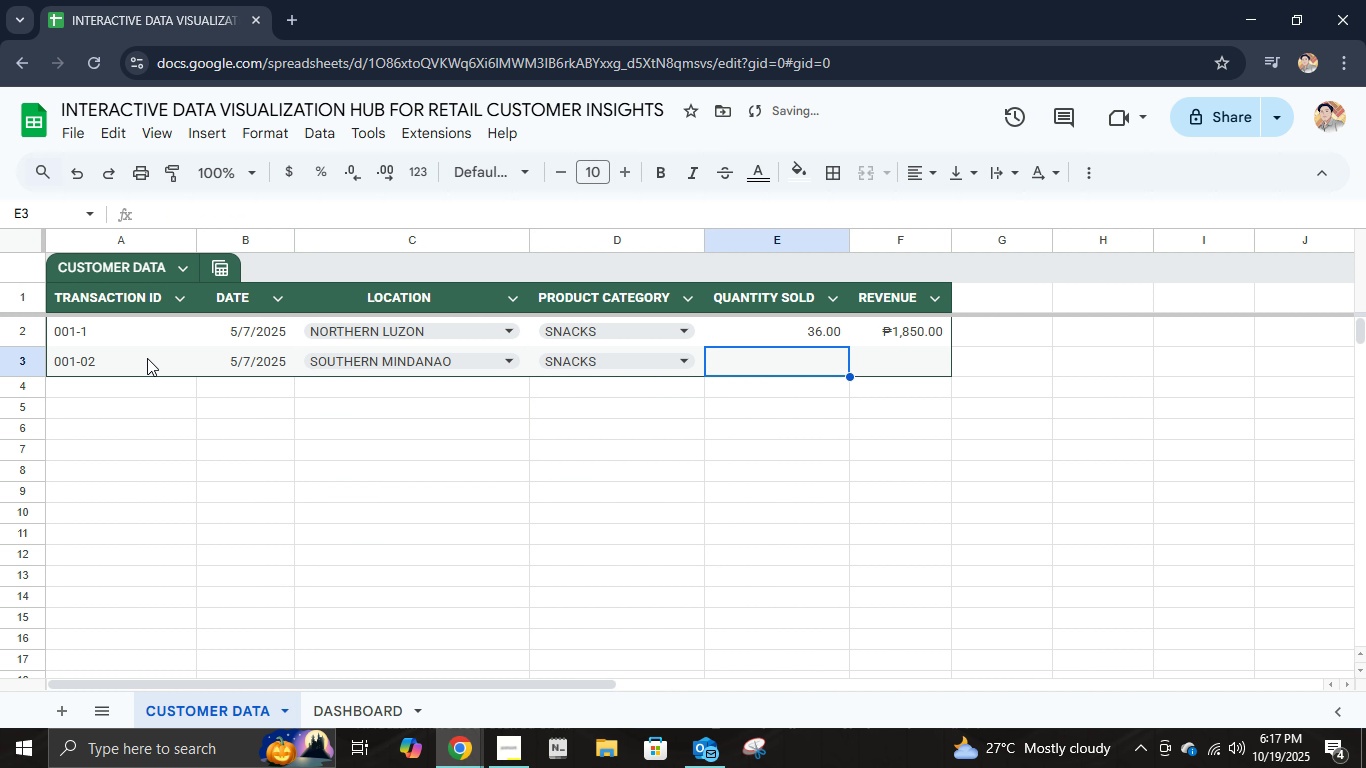 
key(ArrowUp)
 